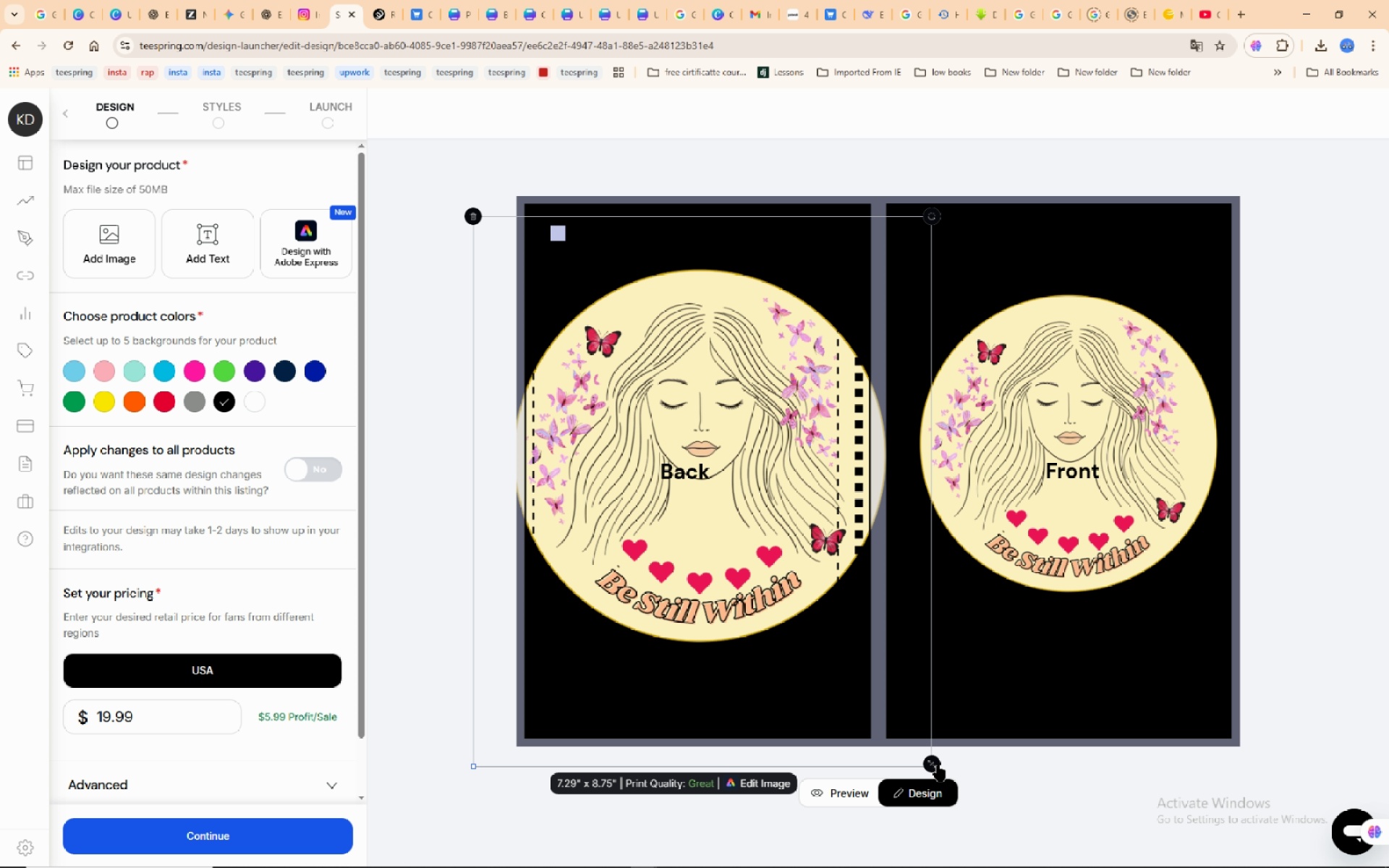 
left_click_drag(start_coordinate=[935, 762], to_coordinate=[816, 605])
 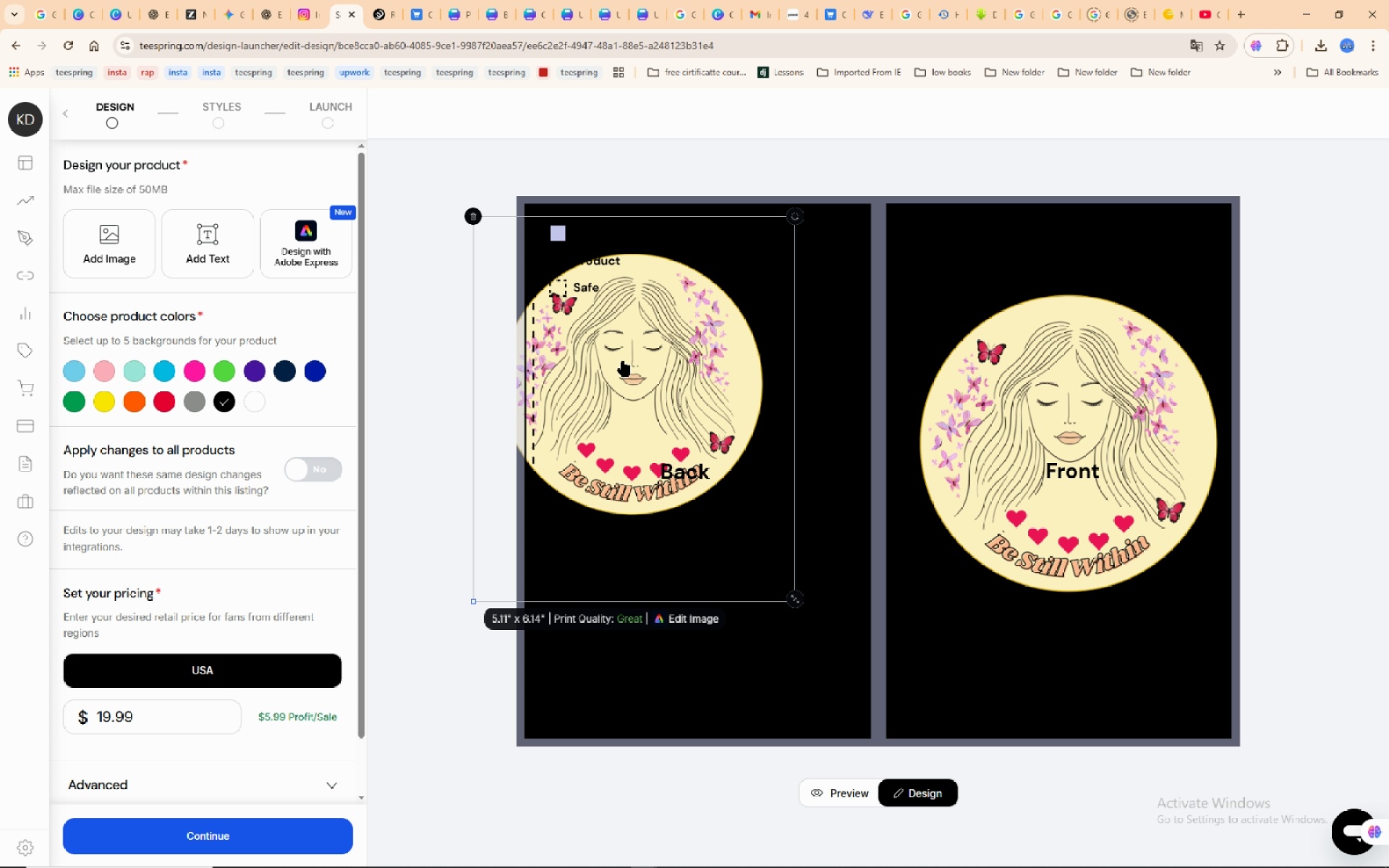 
left_click_drag(start_coordinate=[635, 352], to_coordinate=[687, 410])
 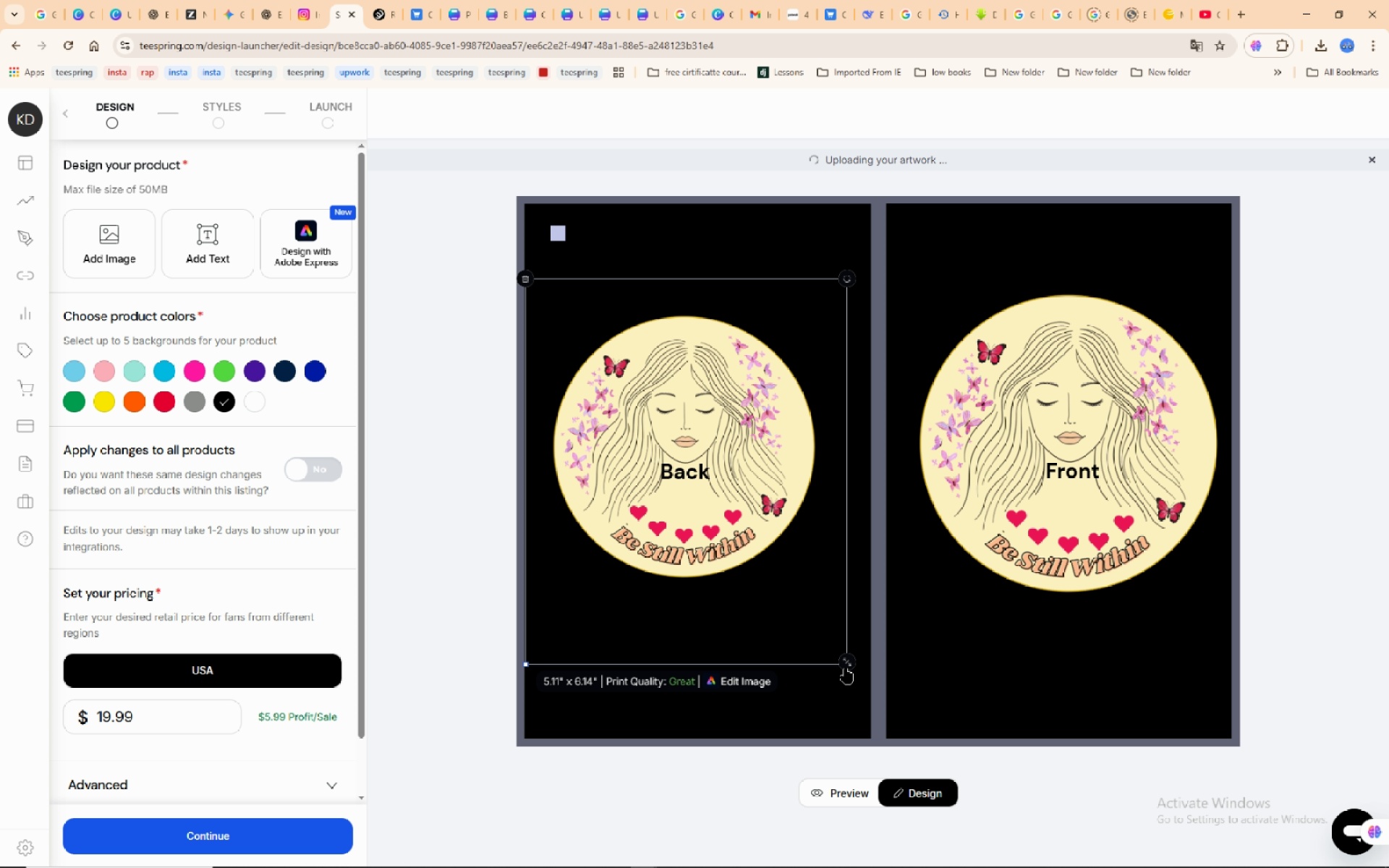 
left_click_drag(start_coordinate=[846, 668], to_coordinate=[867, 710])
 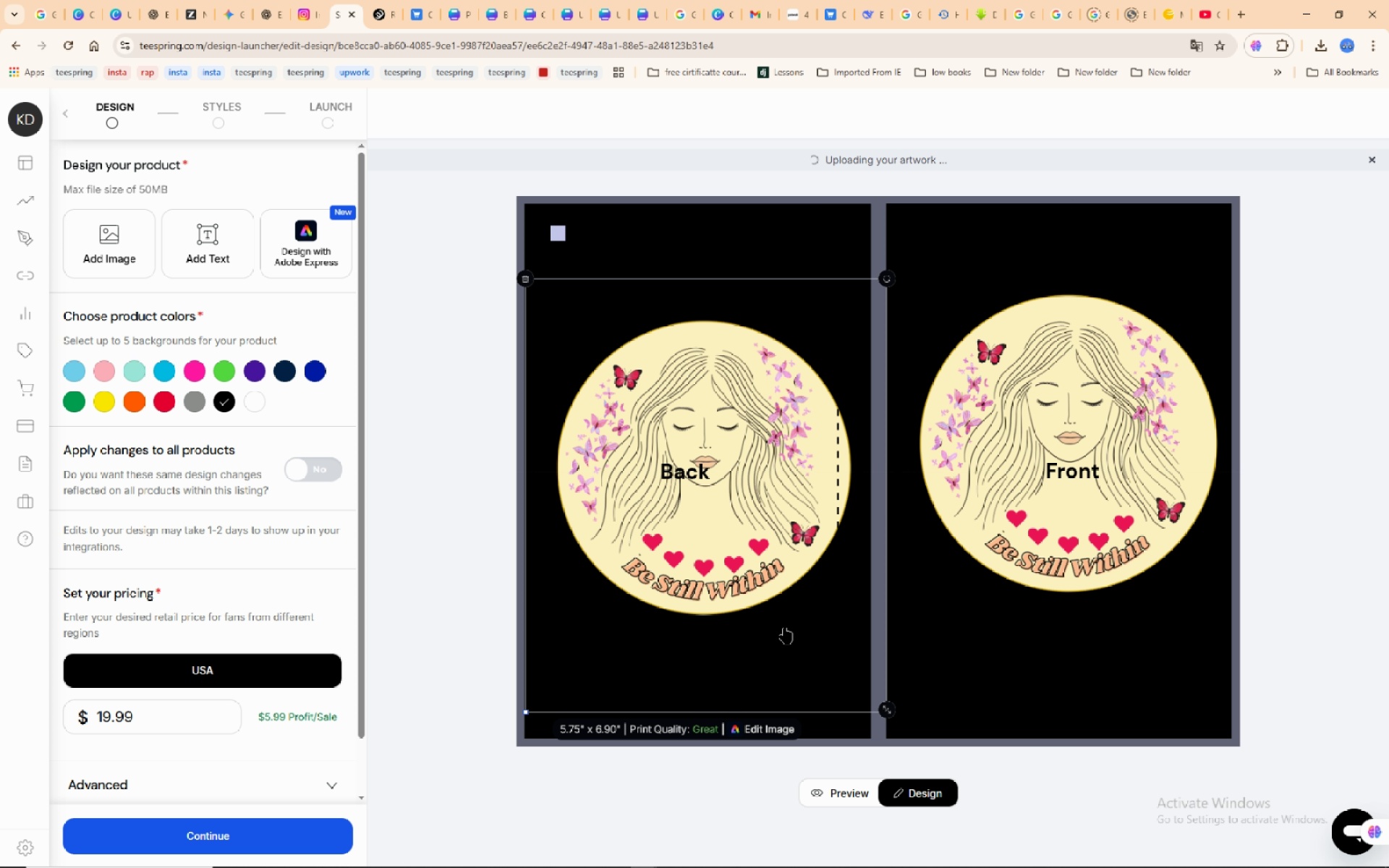 
left_click_drag(start_coordinate=[785, 628], to_coordinate=[765, 603])
 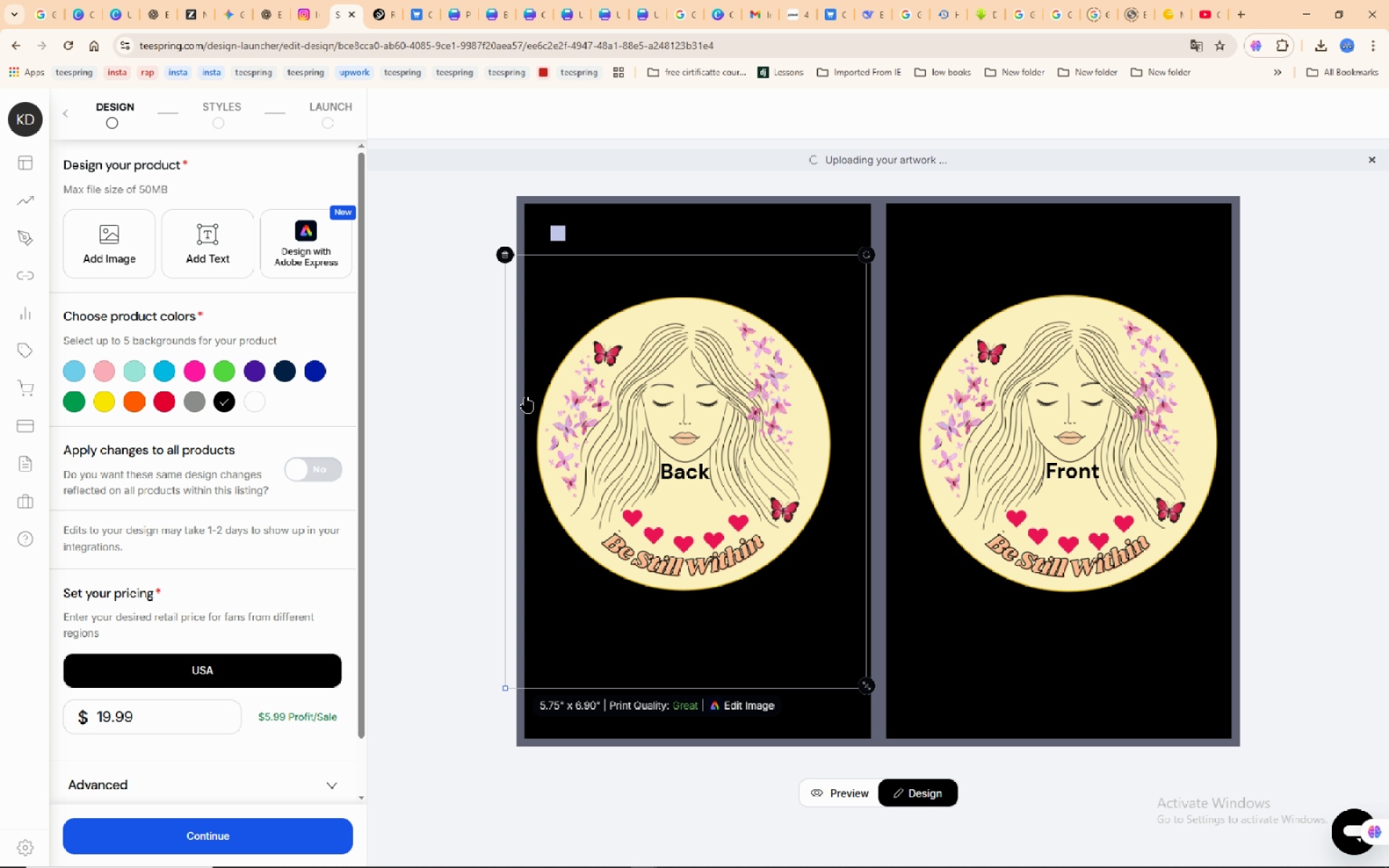 
left_click_drag(start_coordinate=[647, 438], to_coordinate=[647, 446])
 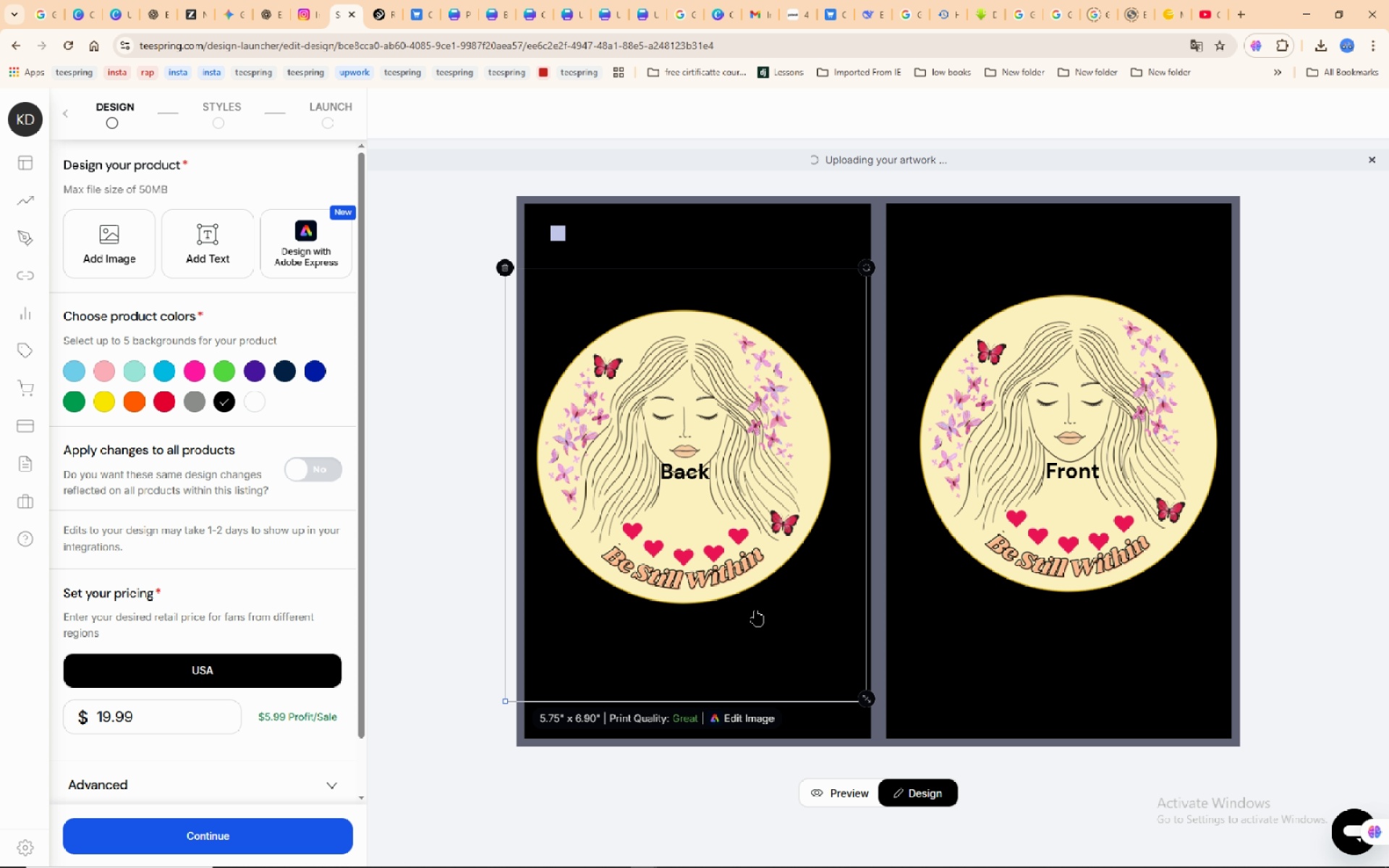 
left_click([980, 648])
 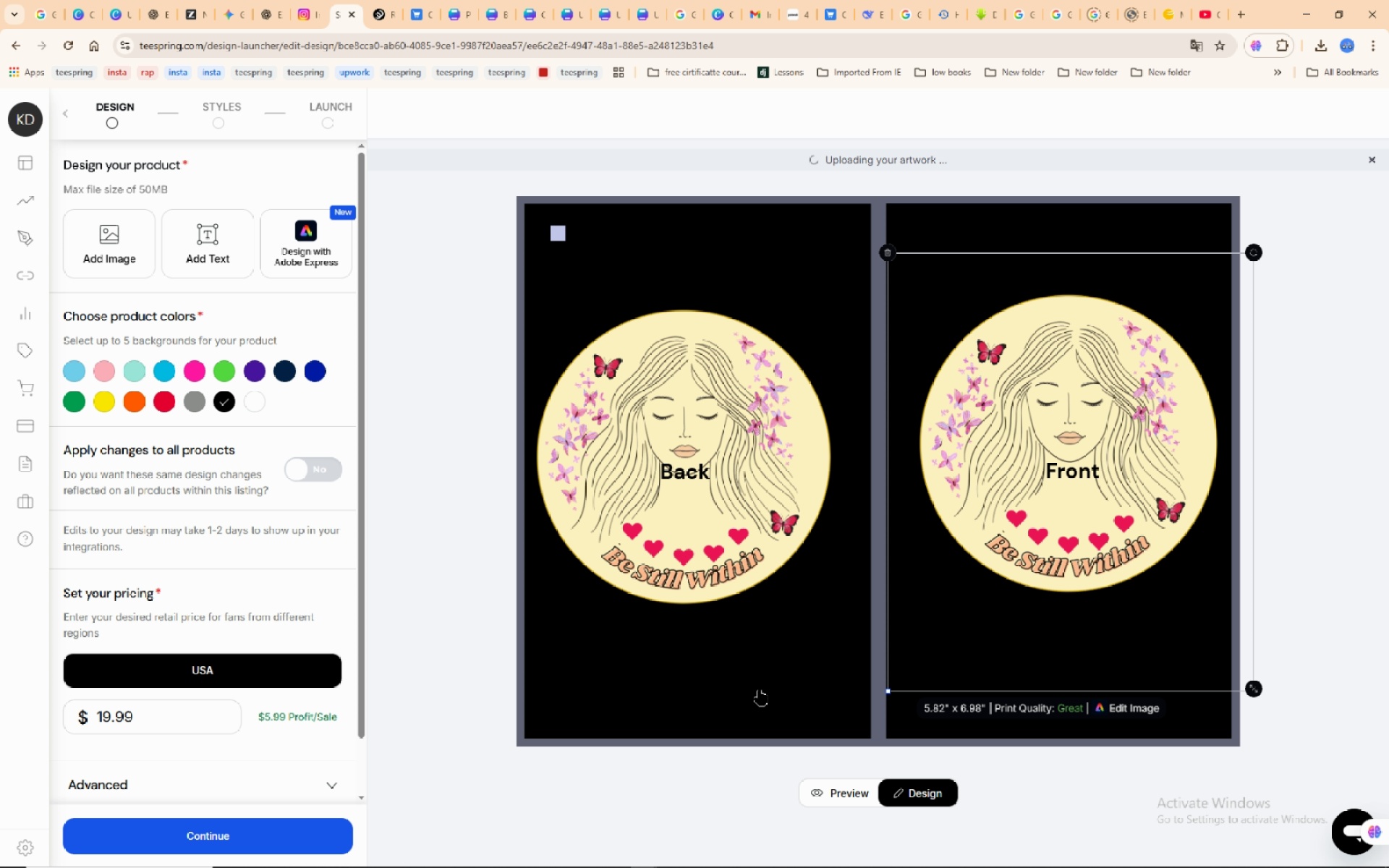 
left_click([760, 690])
 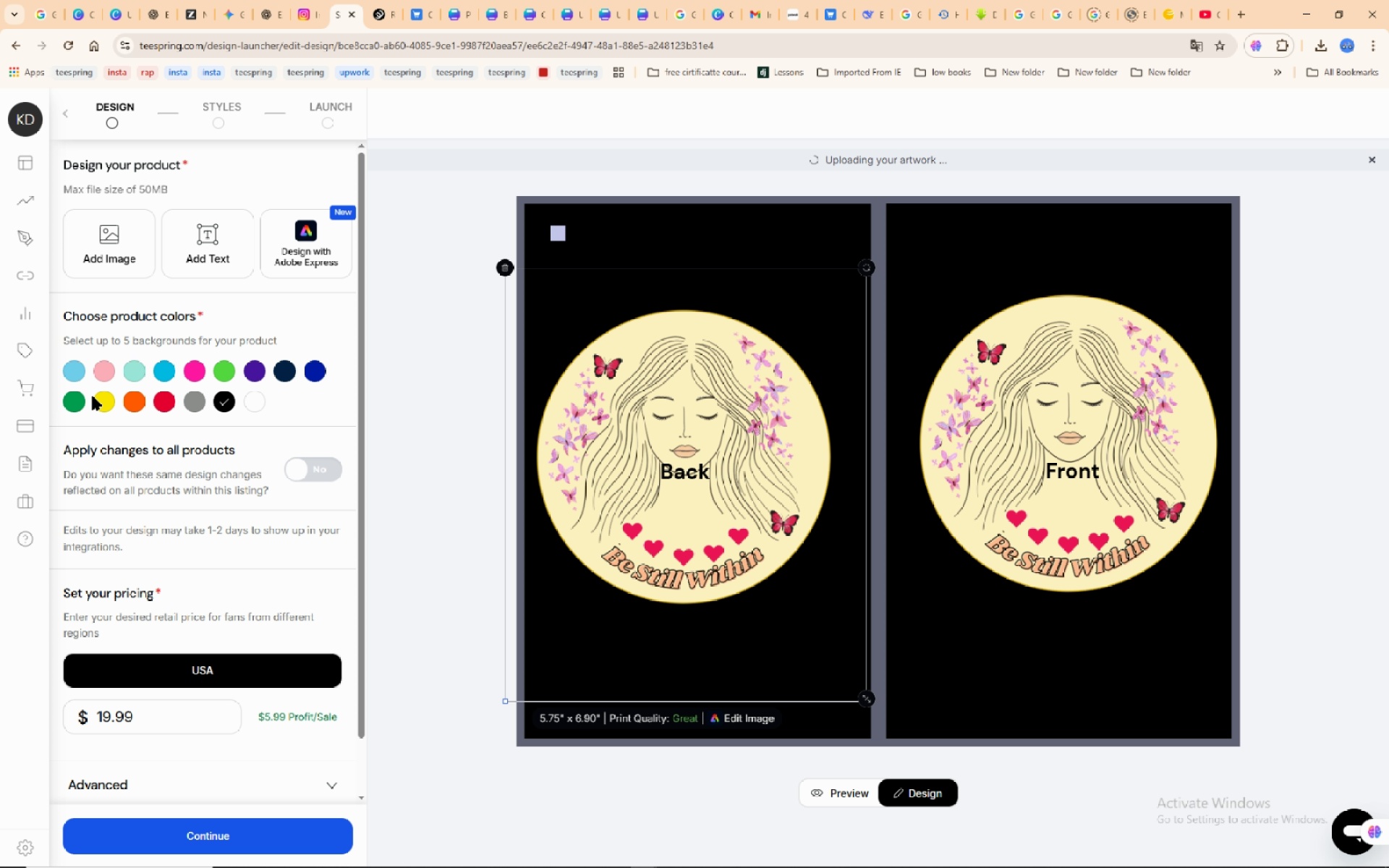 
left_click([81, 370])
 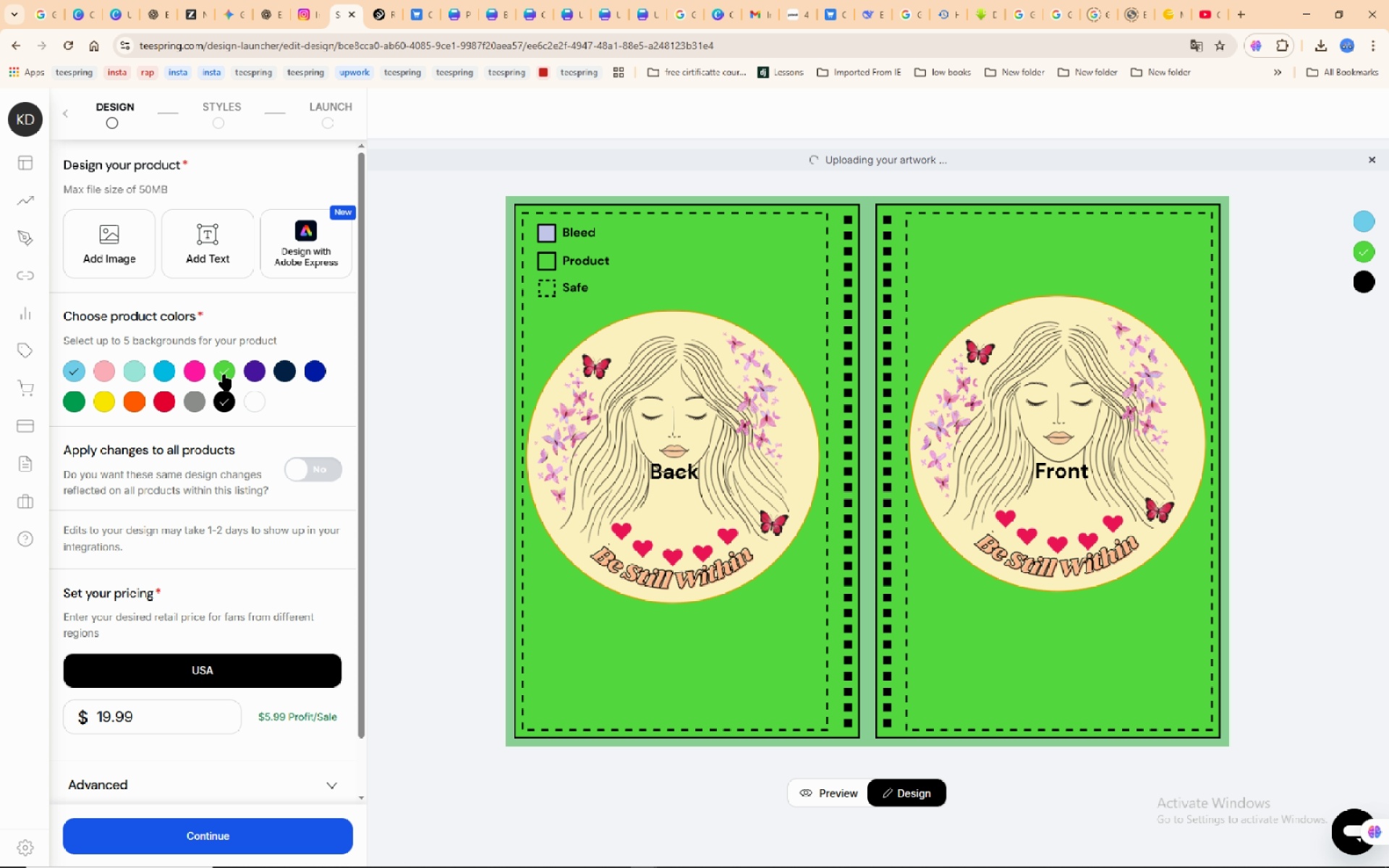 
wait(5.99)
 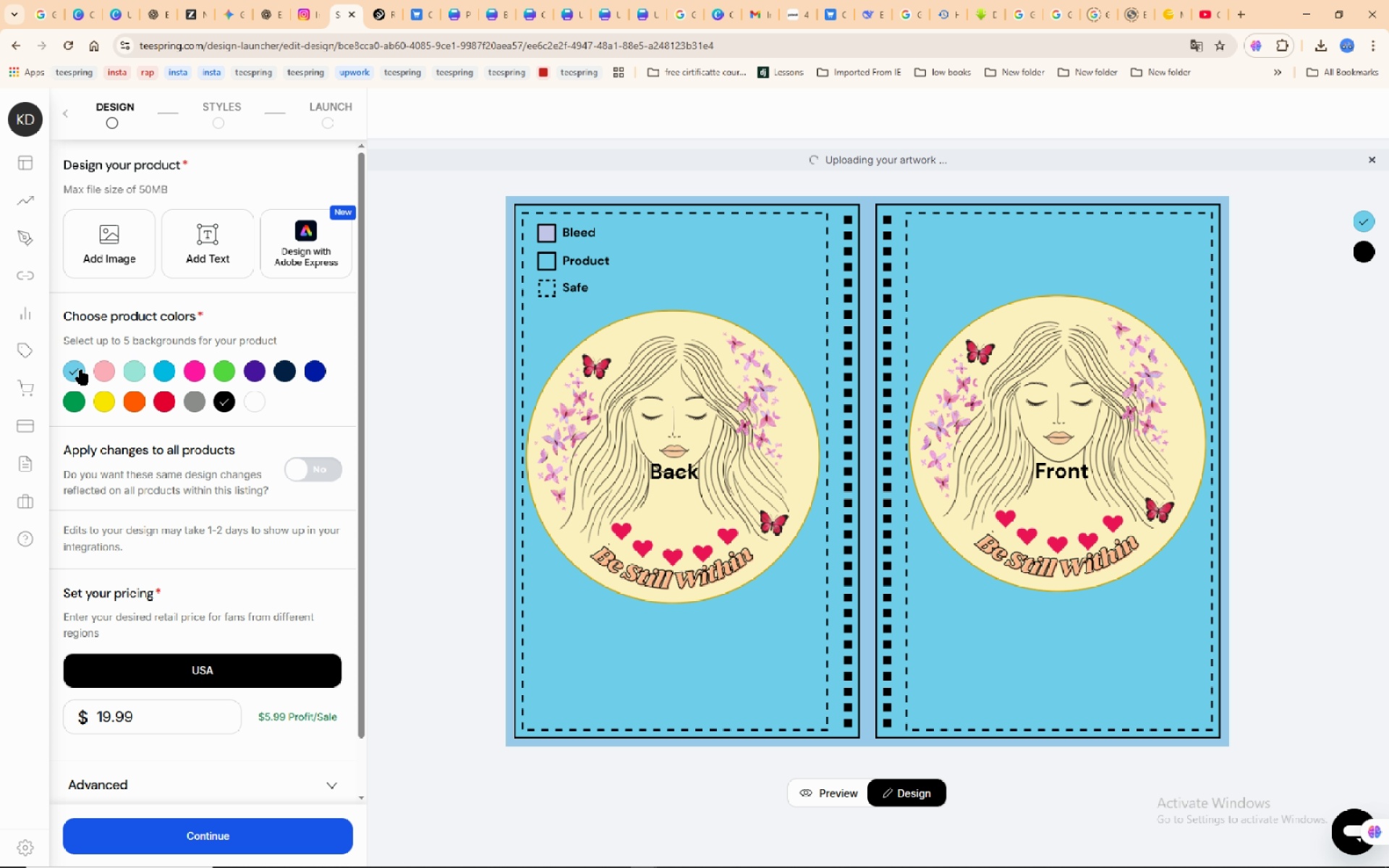 
left_click([190, 365])
 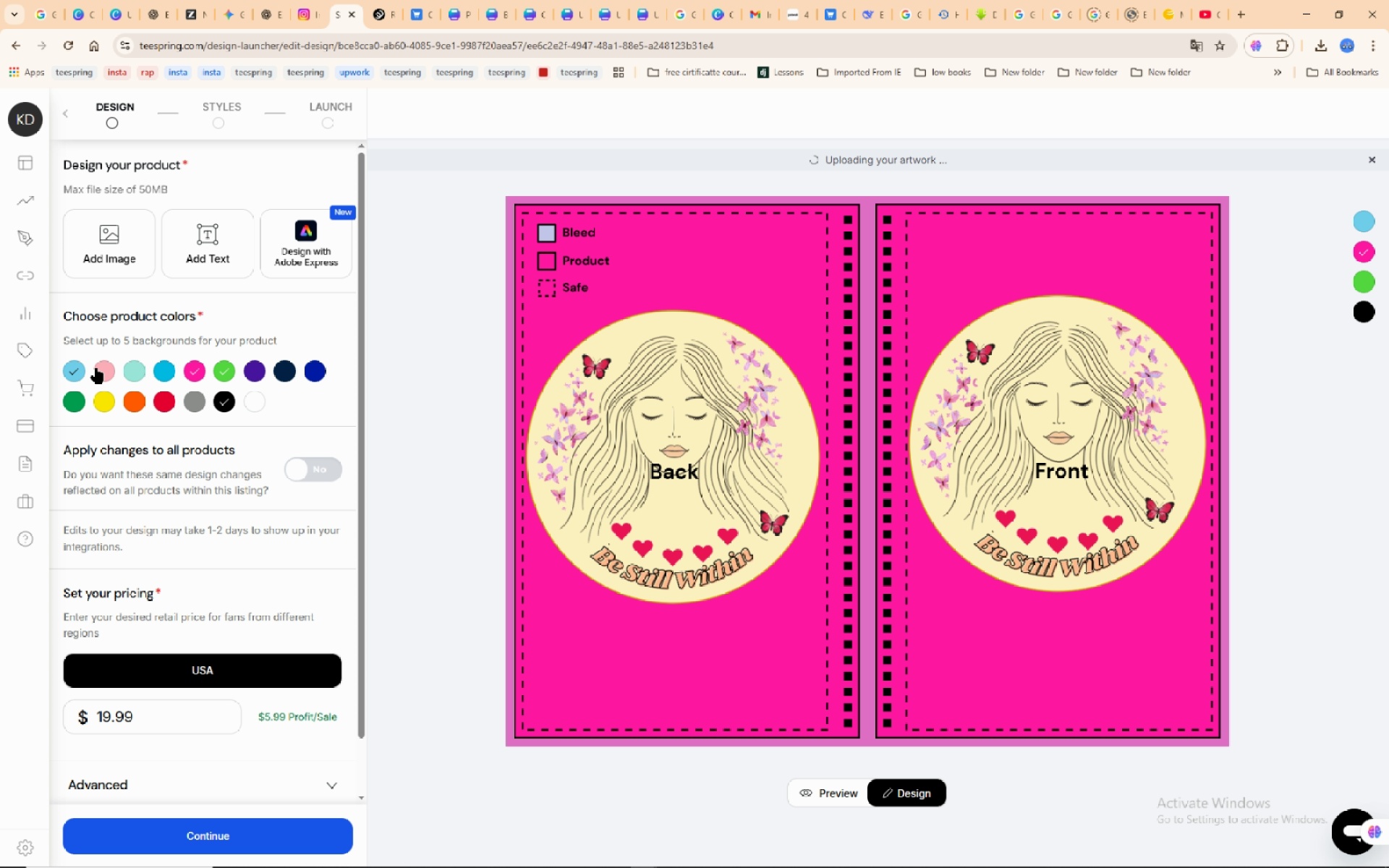 
left_click([98, 366])
 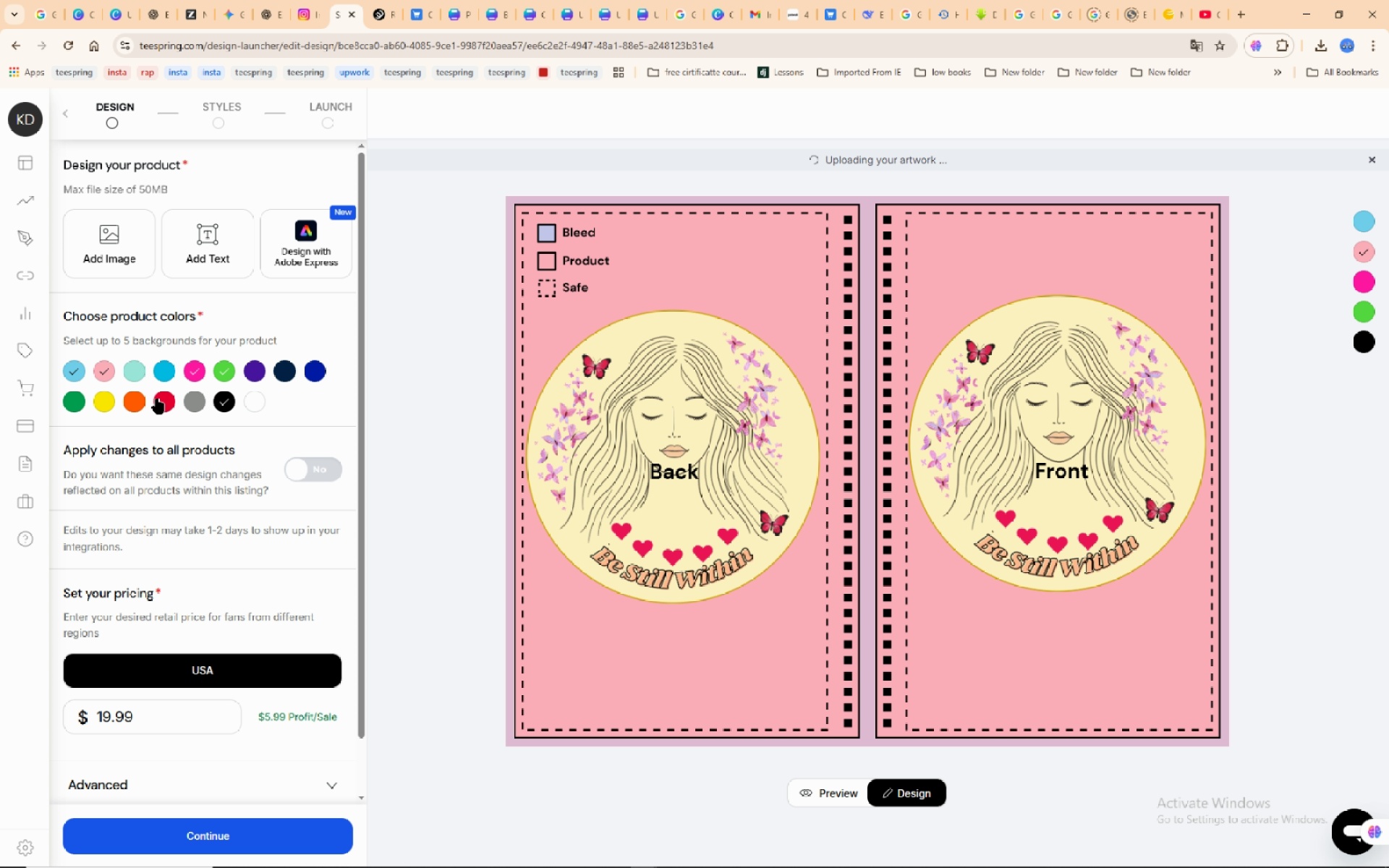 
left_click([163, 396])
 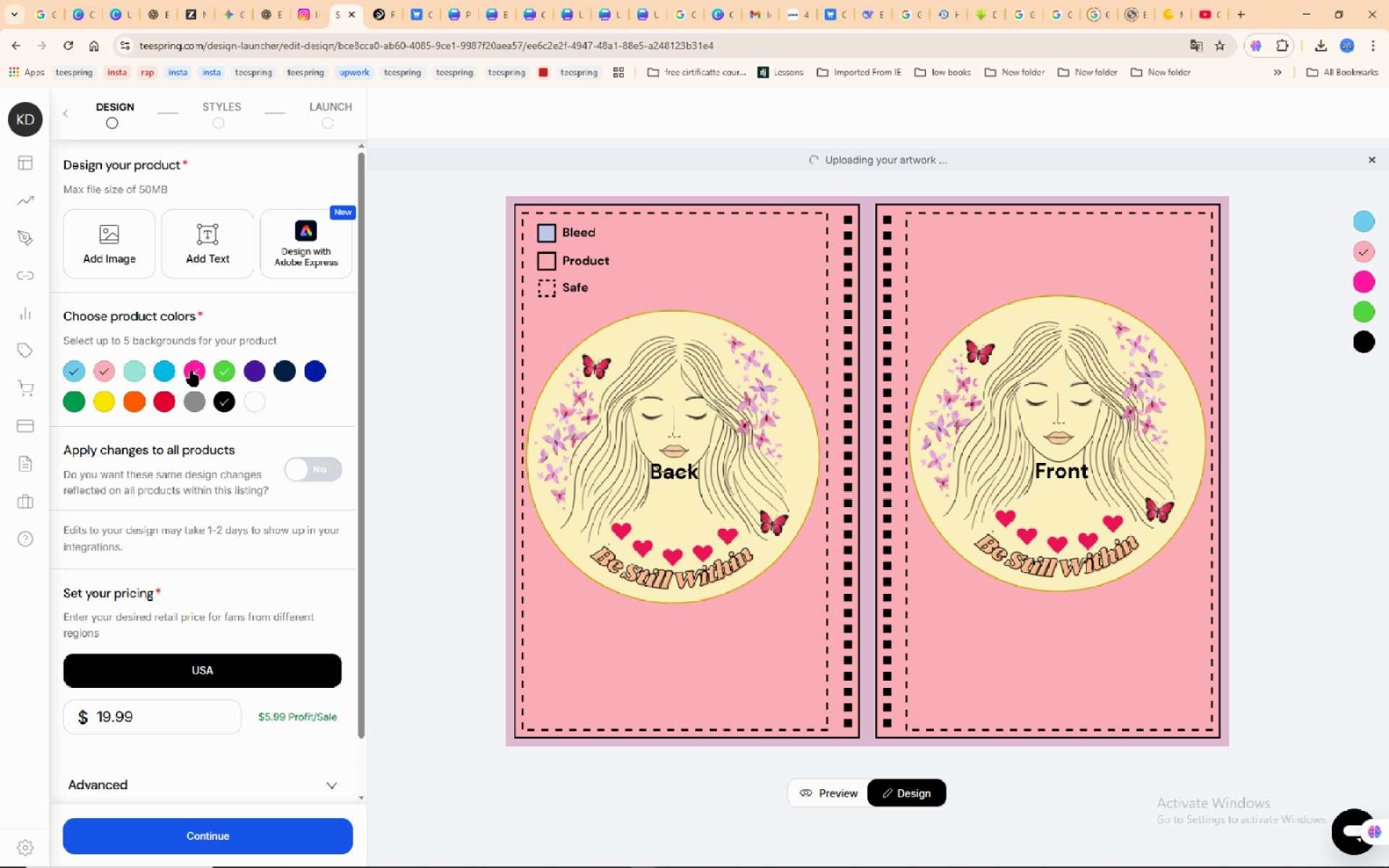 
left_click([192, 371])
 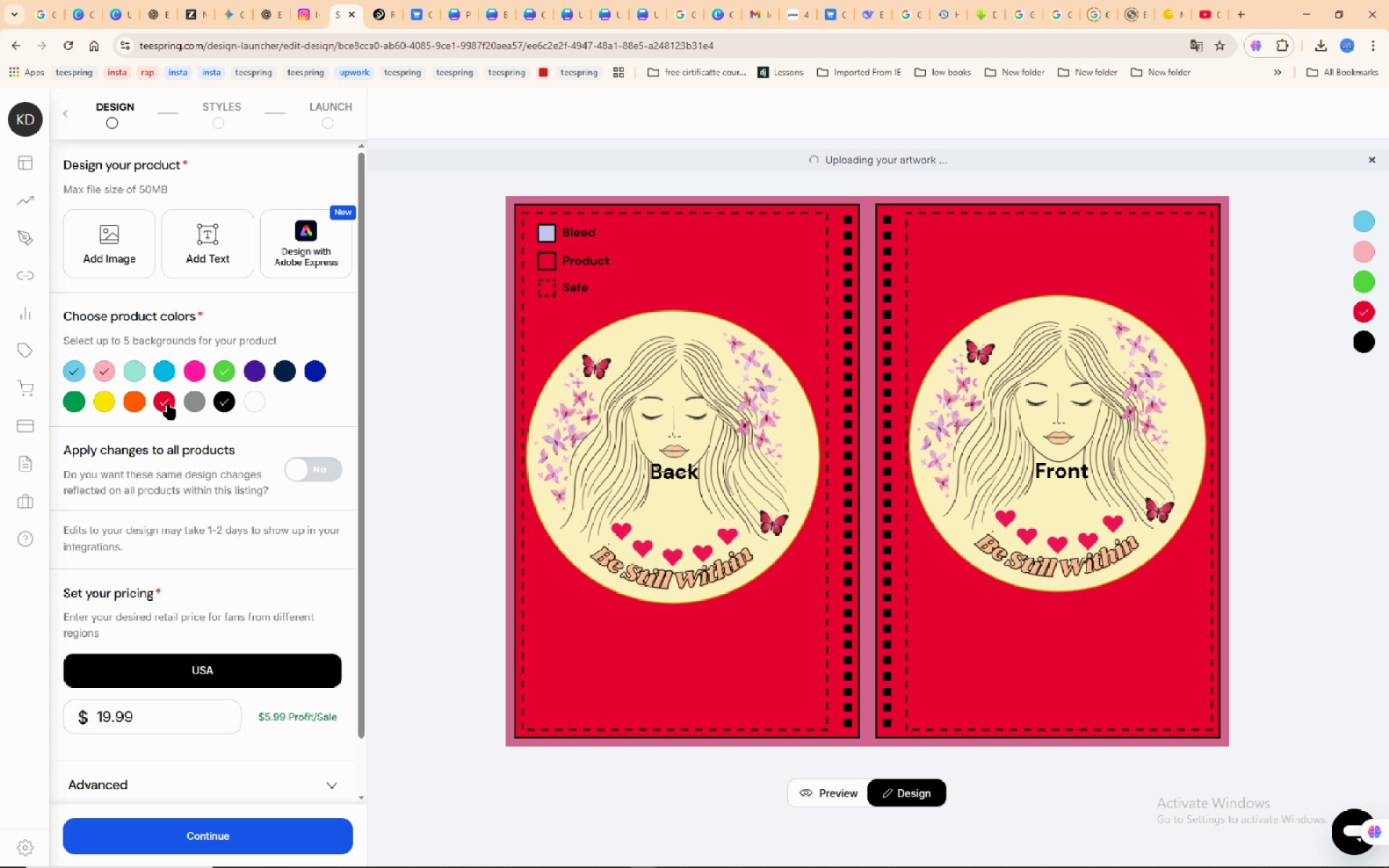 
left_click([169, 404])
 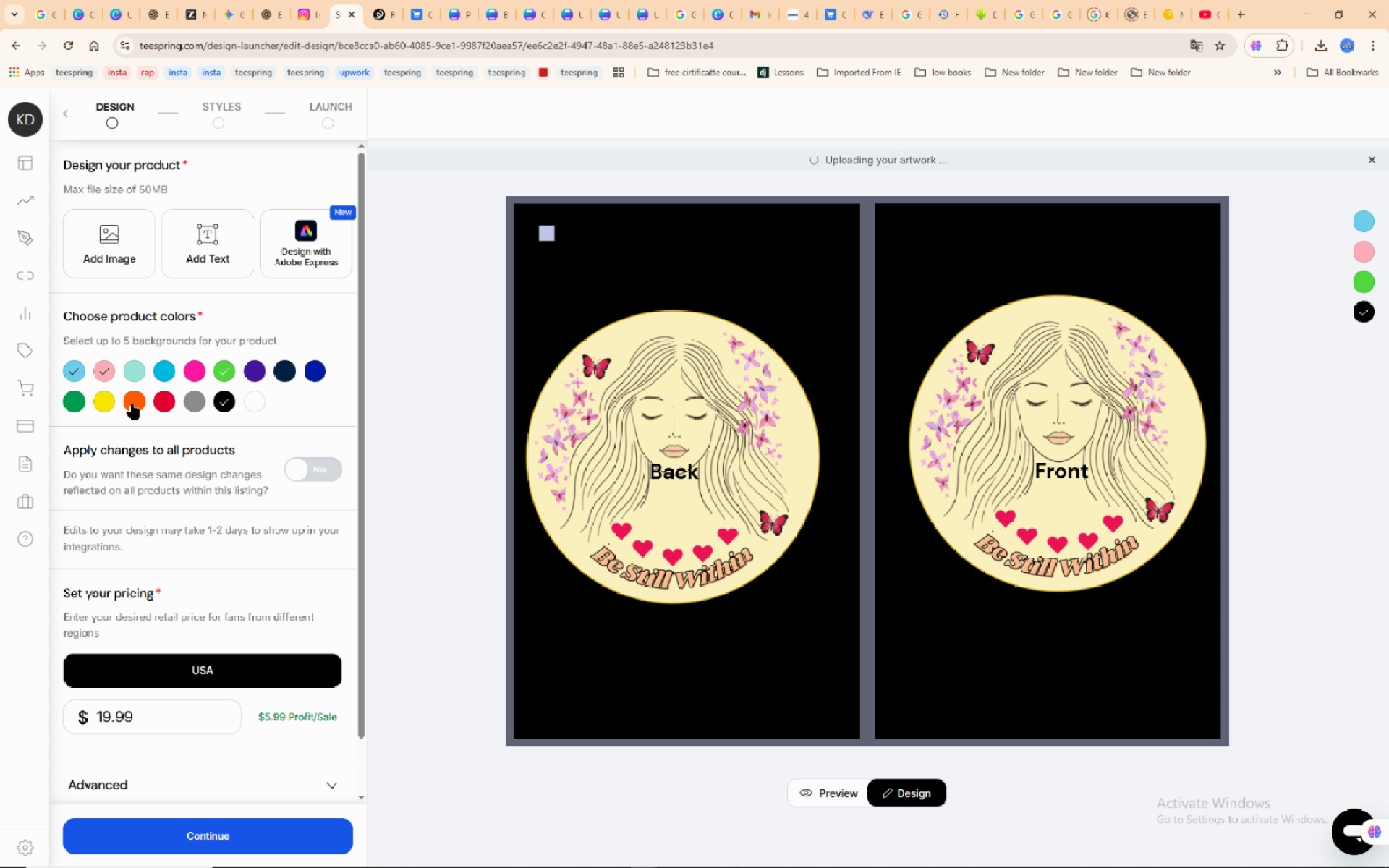 
left_click([132, 404])
 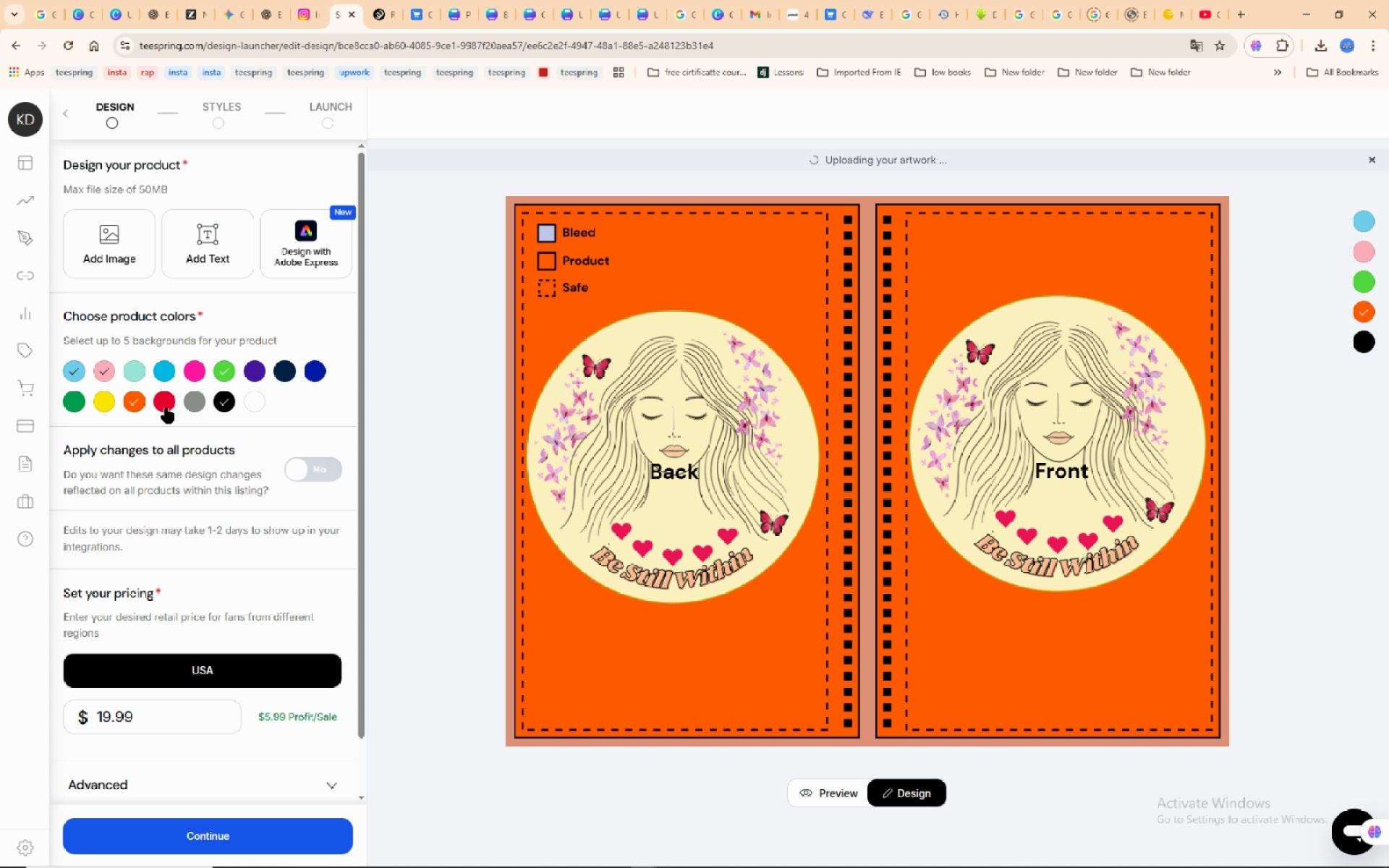 
left_click([164, 395])
 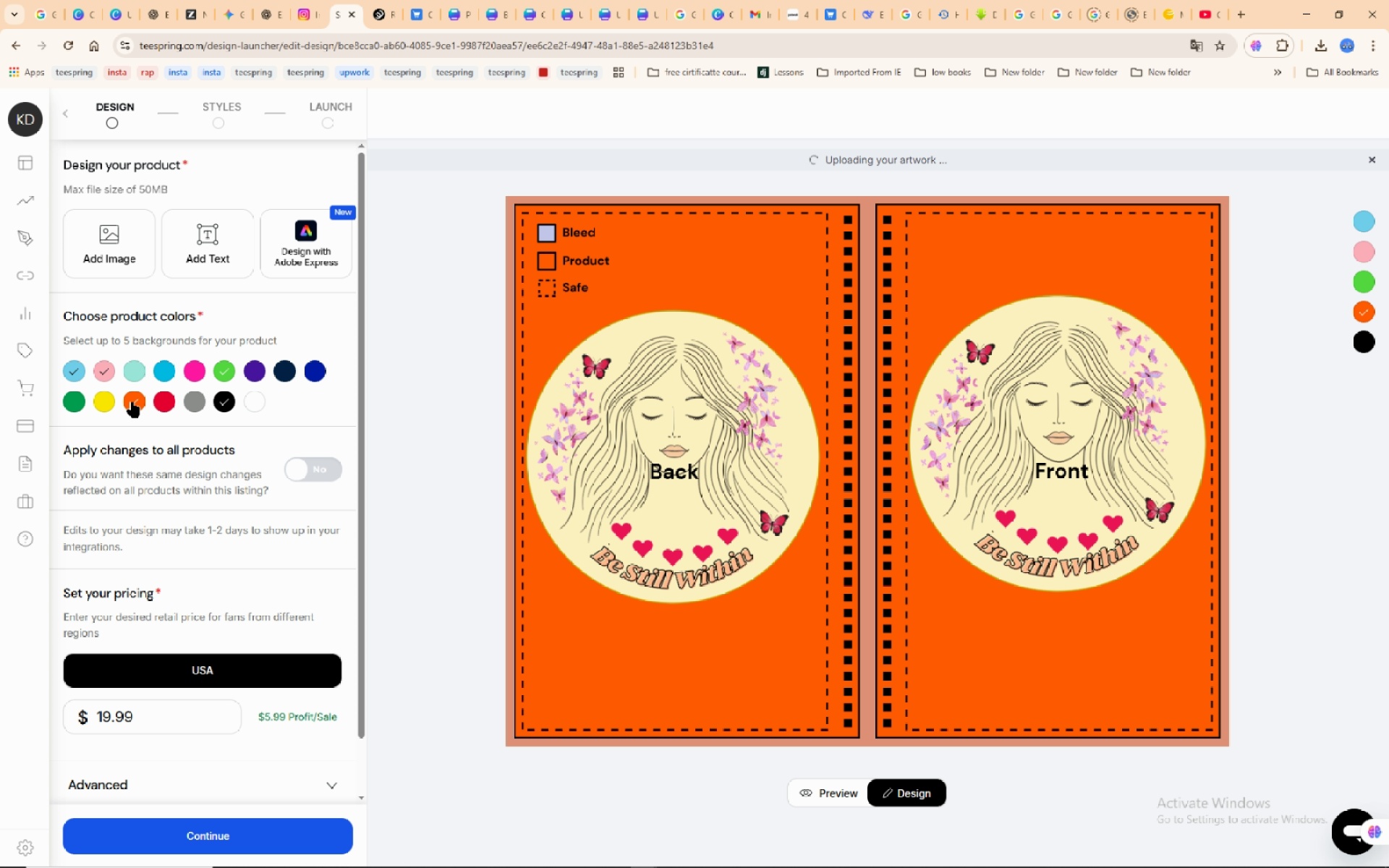 
left_click([132, 402])
 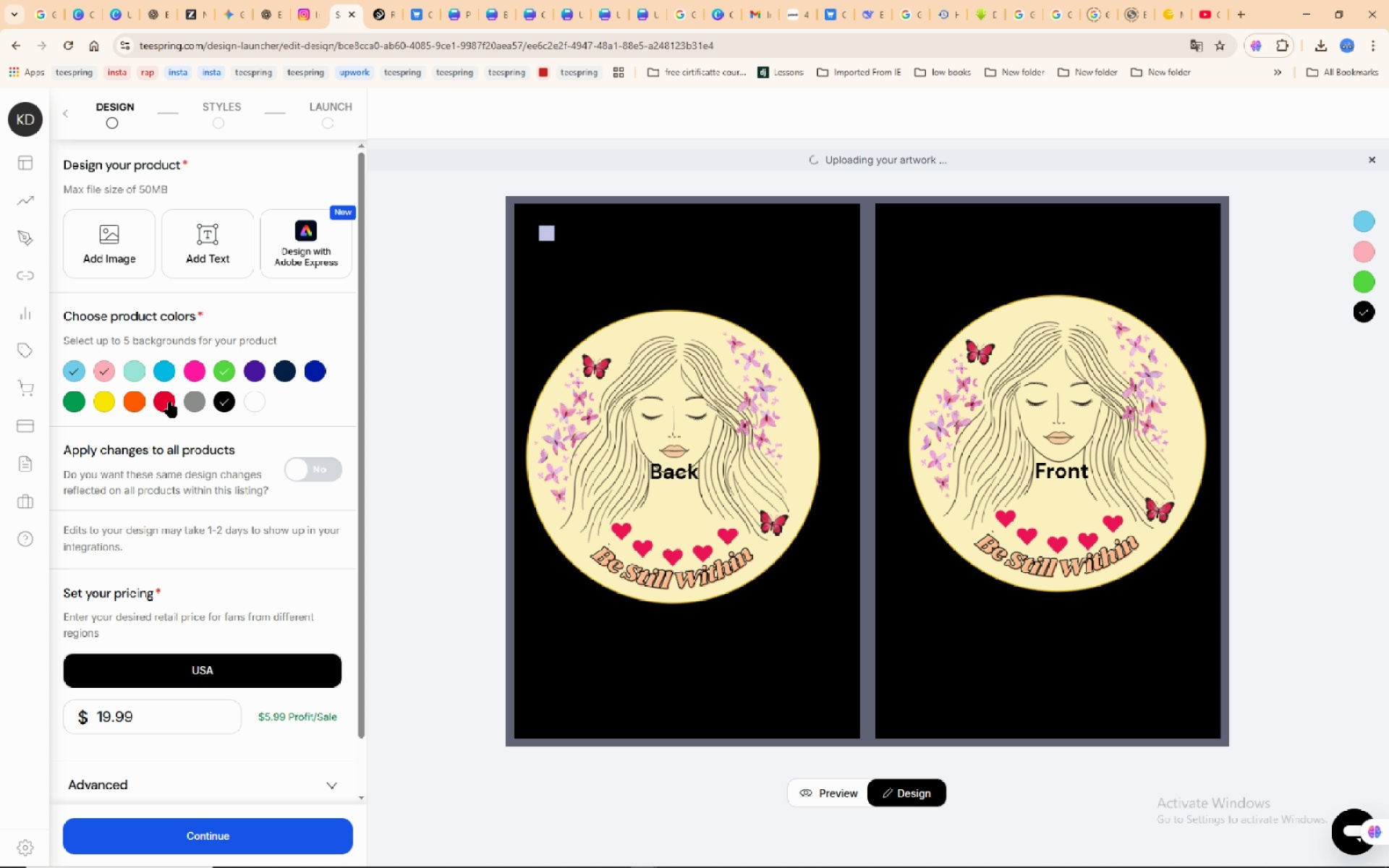 
left_click([170, 402])
 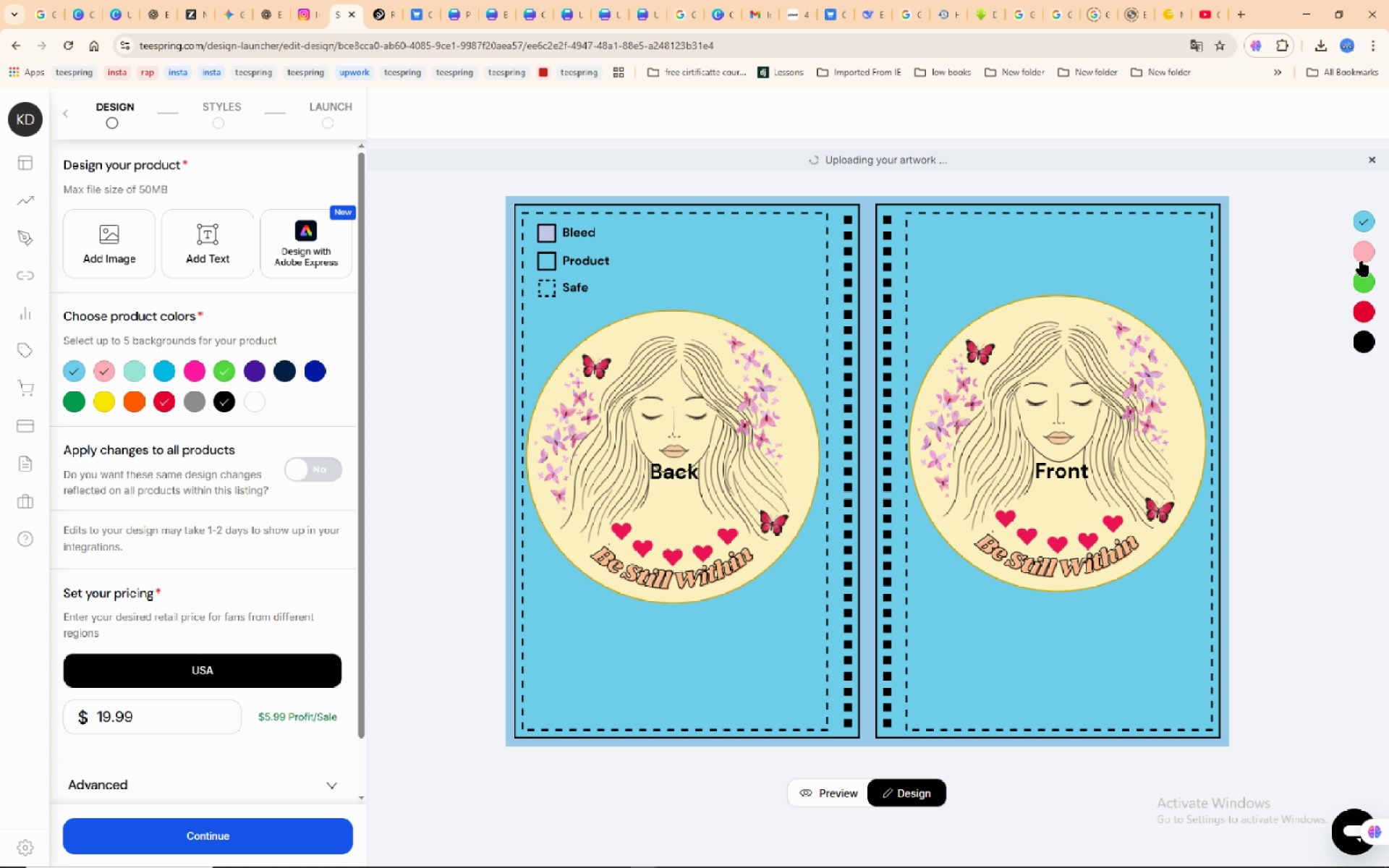 
wait(5.79)
 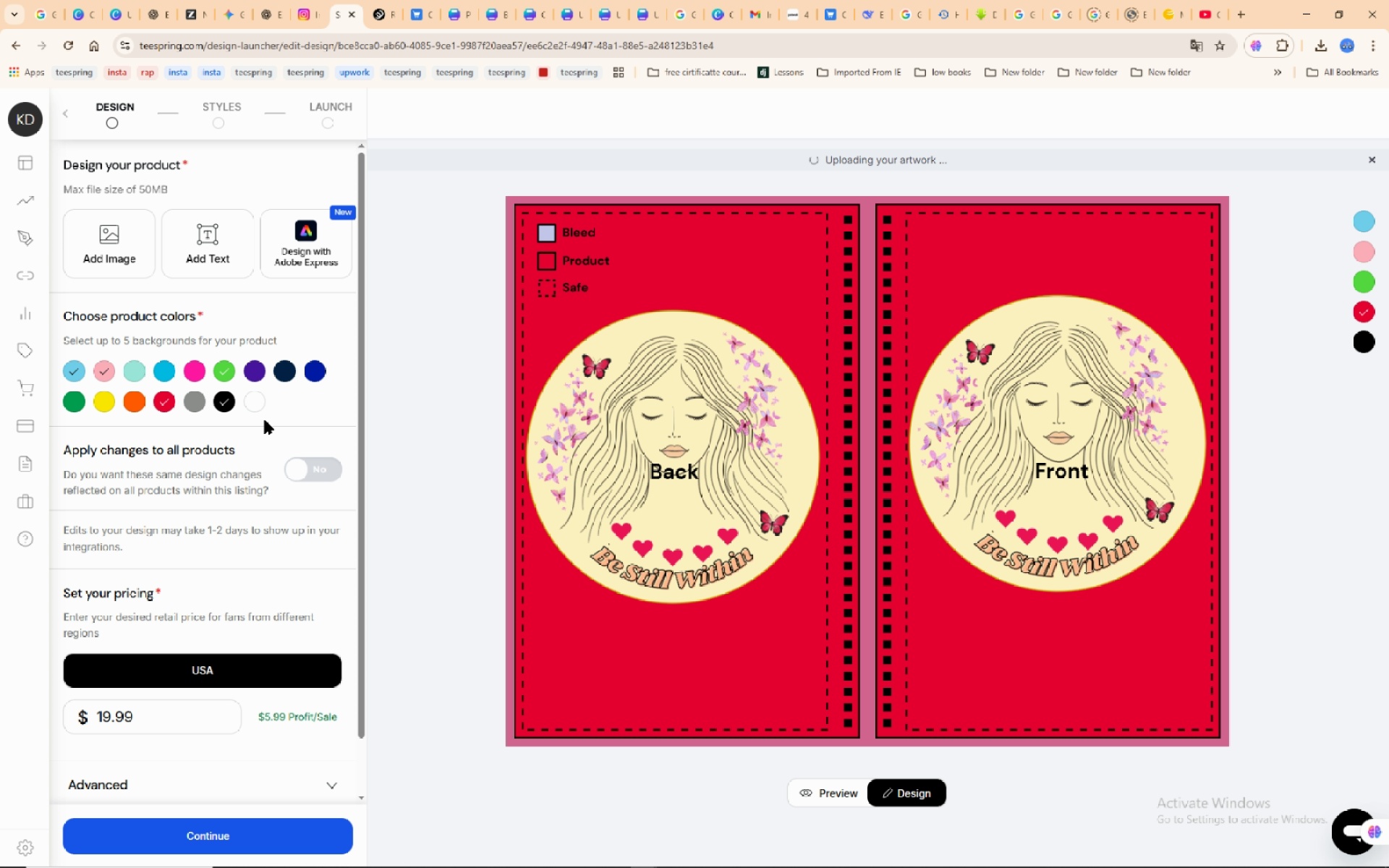 
left_click([838, 785])
 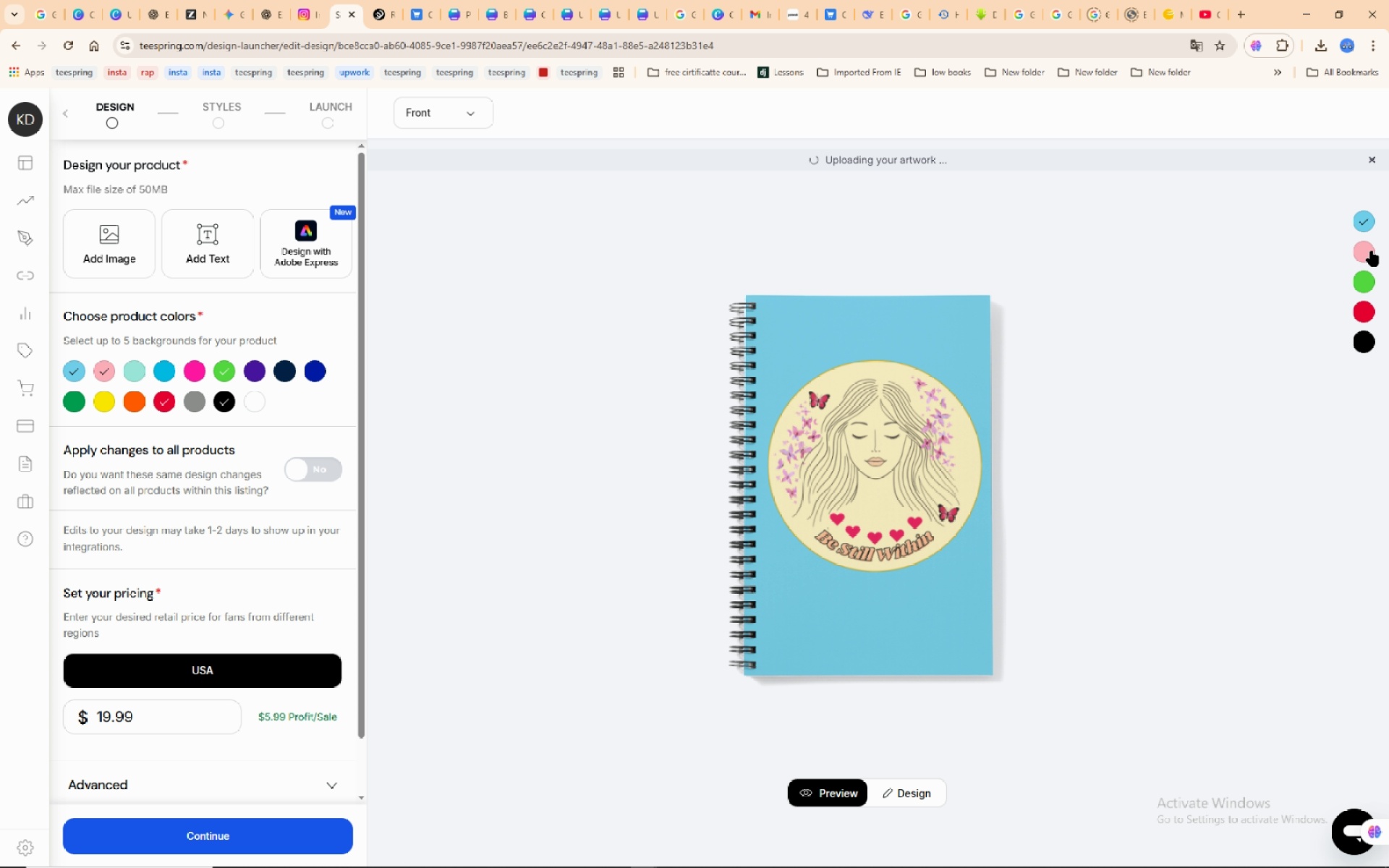 
left_click([1372, 250])
 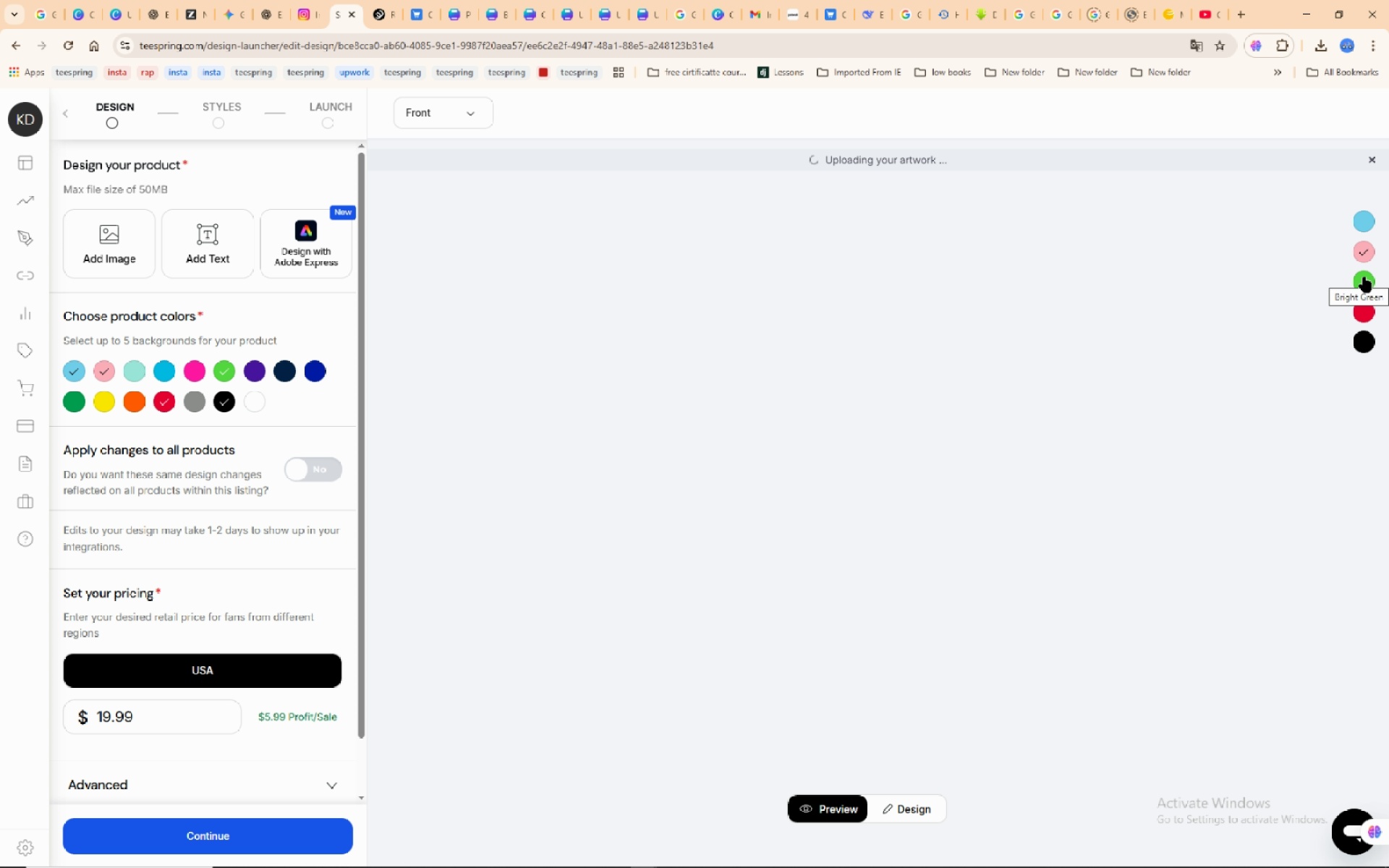 
wait(8.29)
 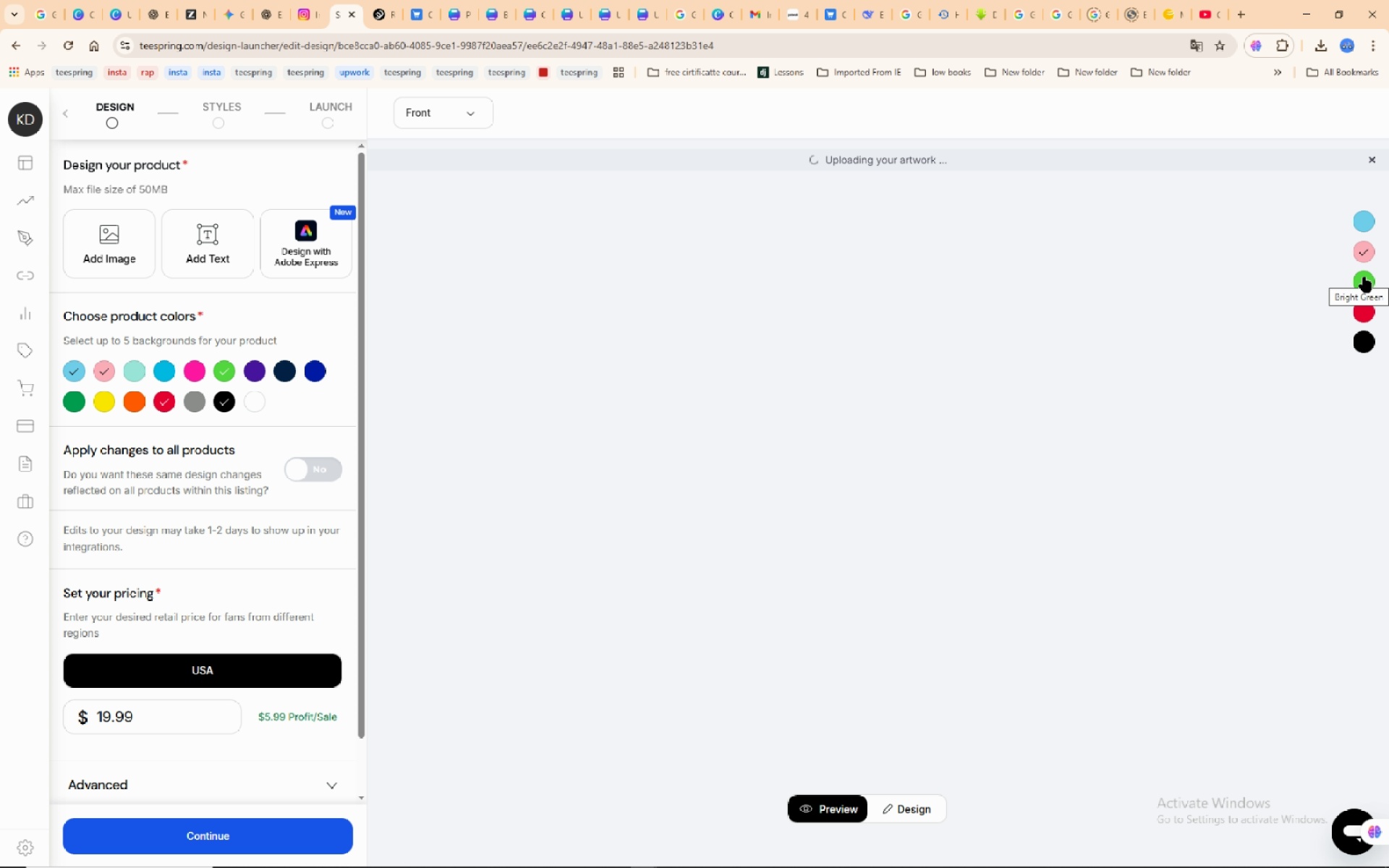 
left_click([1364, 277])
 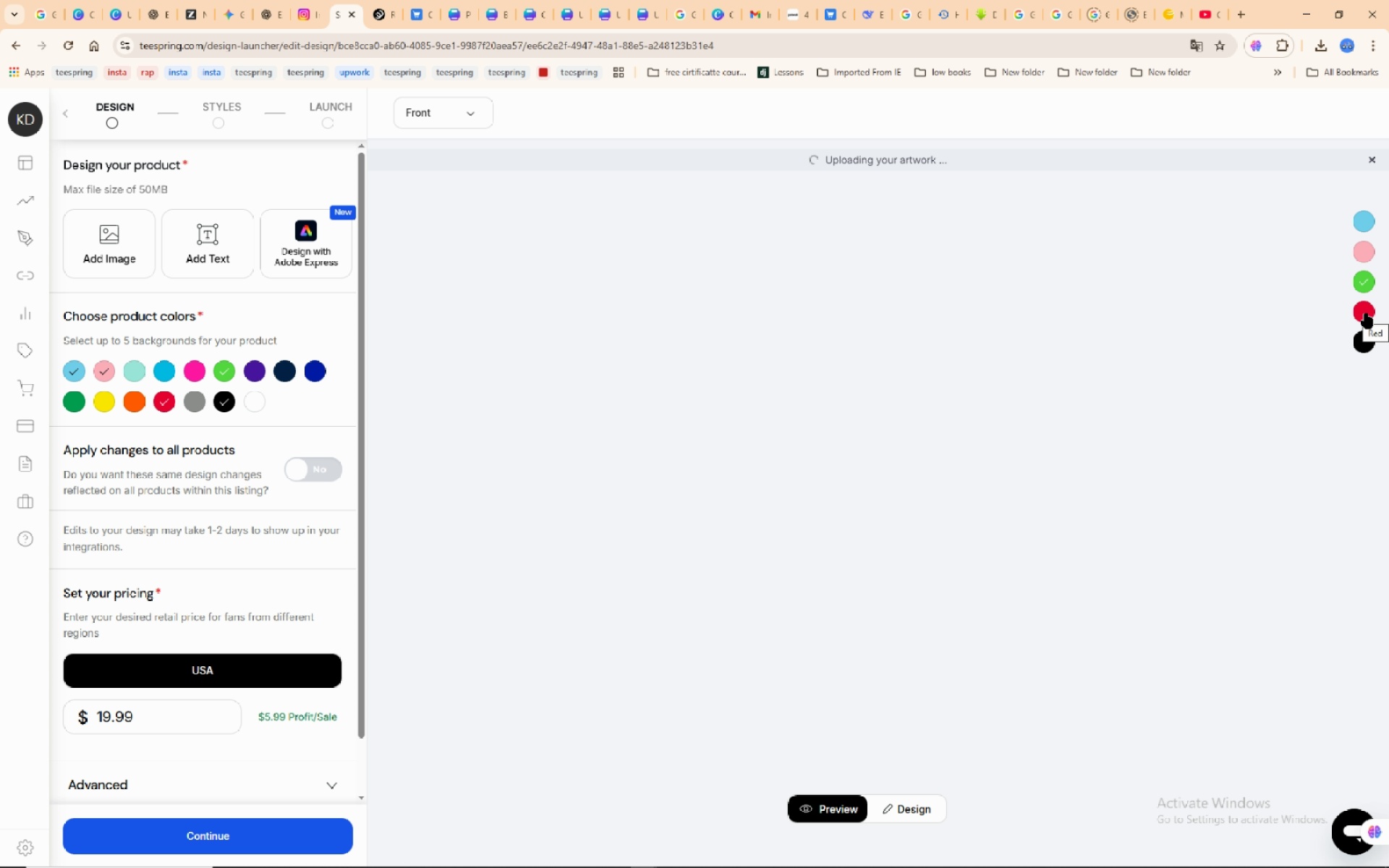 
wait(10.33)
 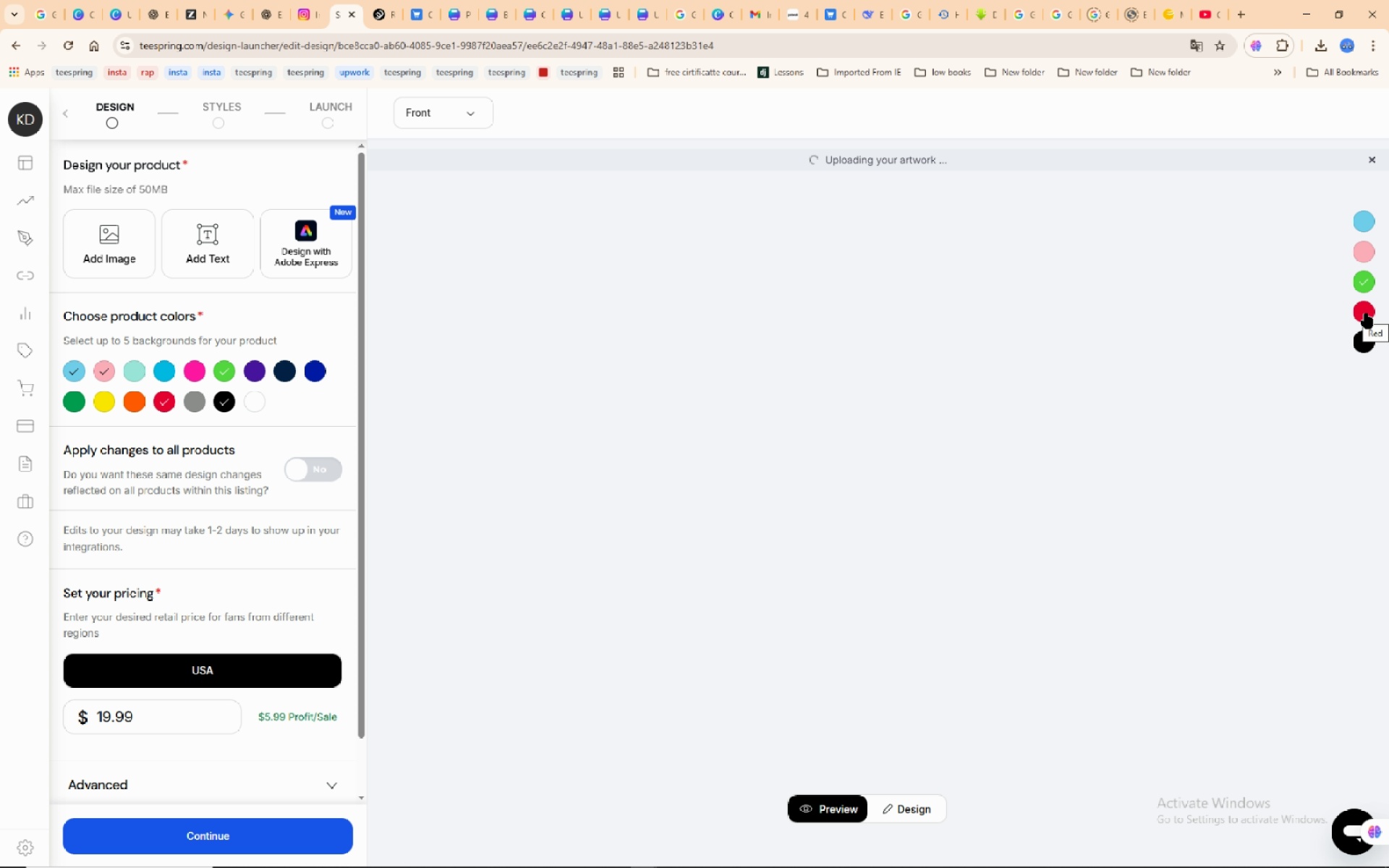 
left_click([1367, 312])
 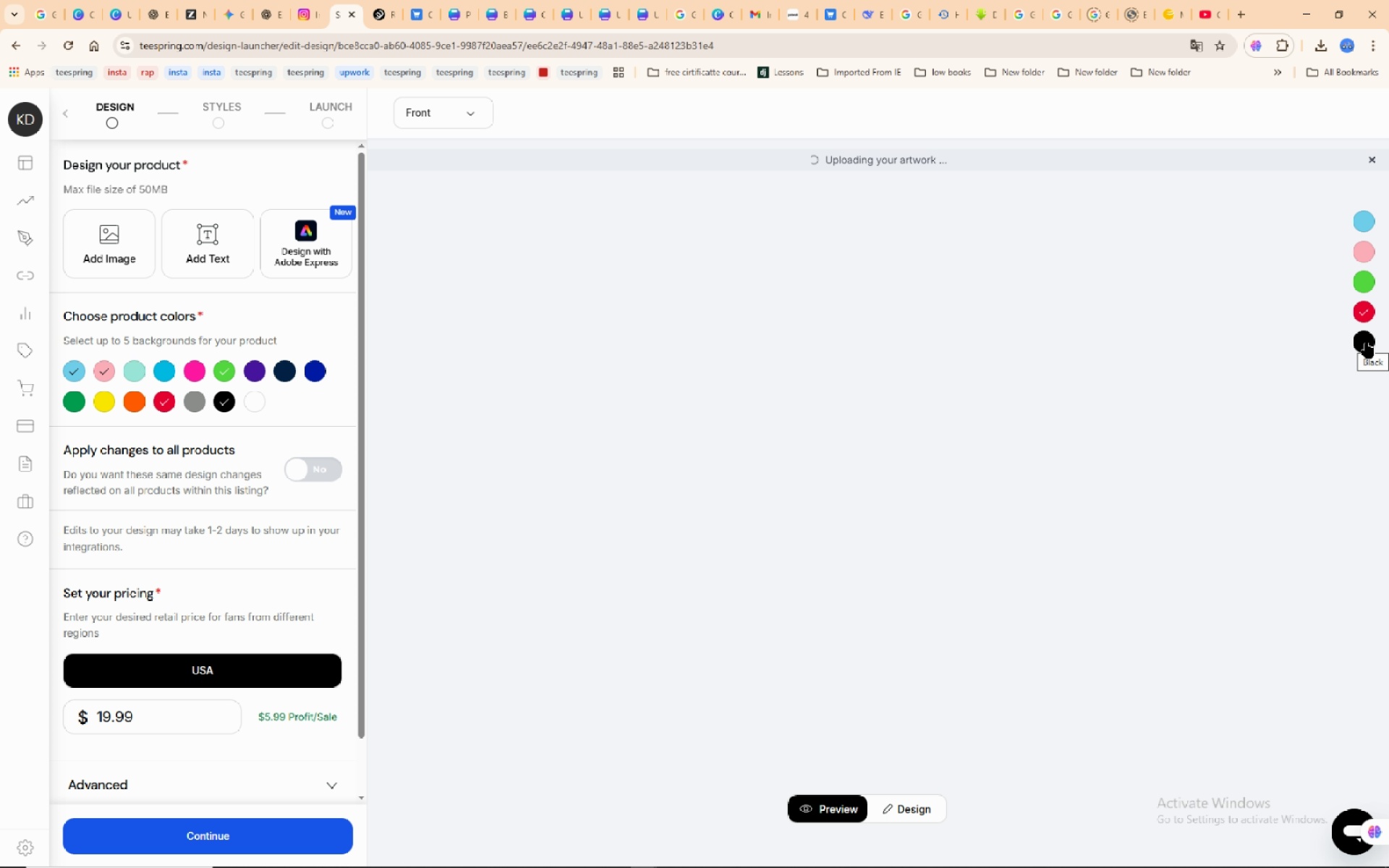 
wait(10.35)
 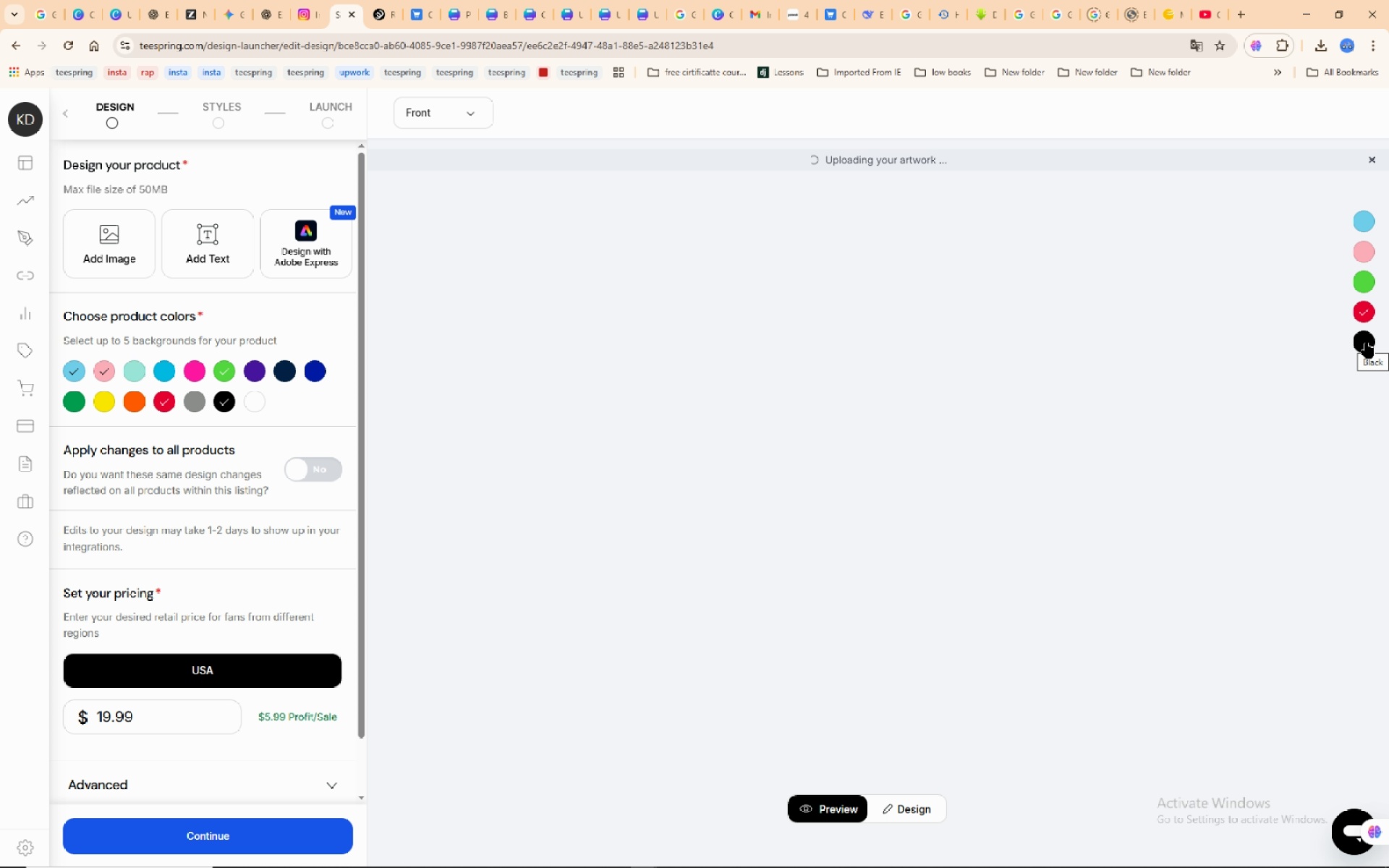 
left_click([1367, 343])
 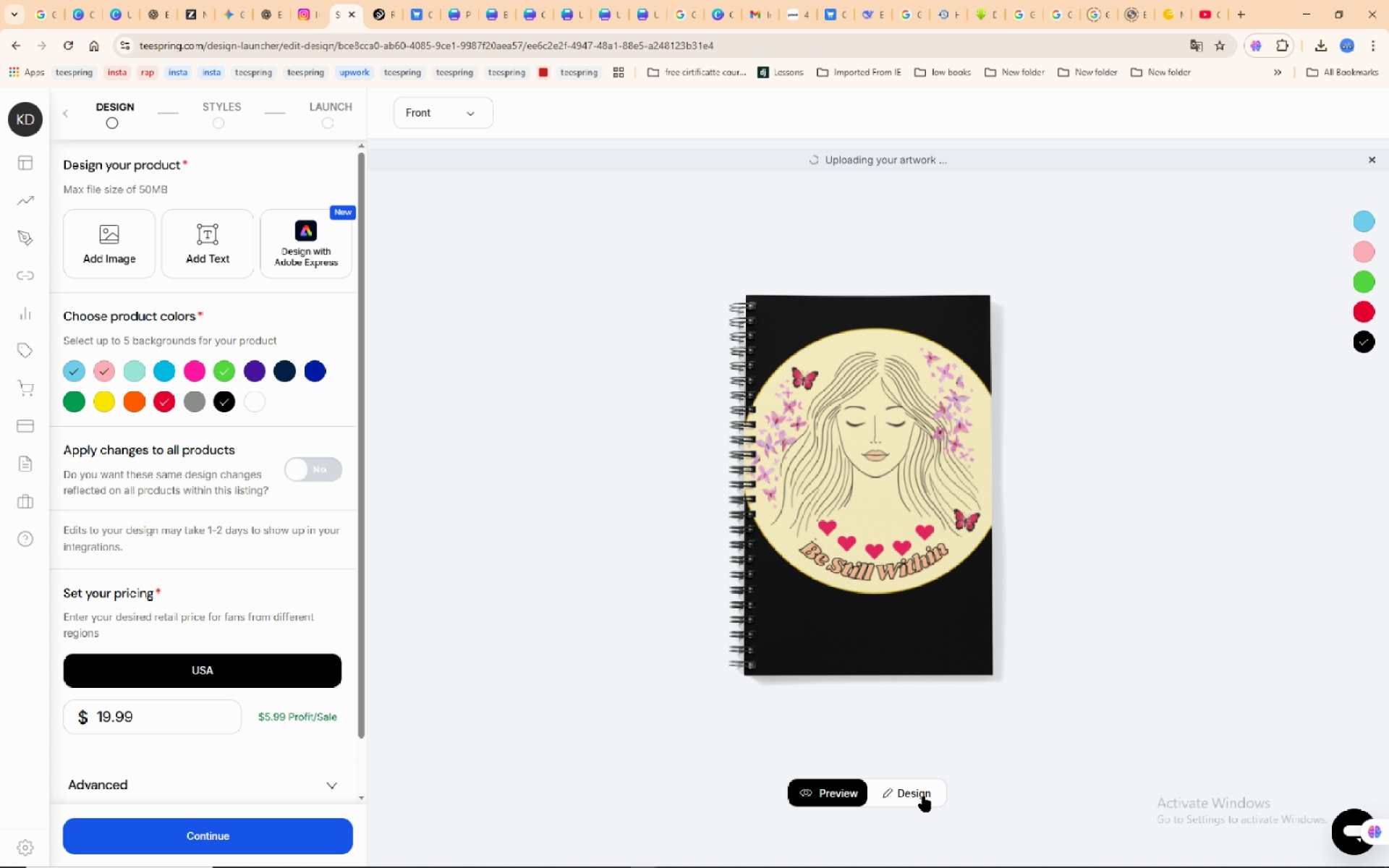 
wait(5.45)
 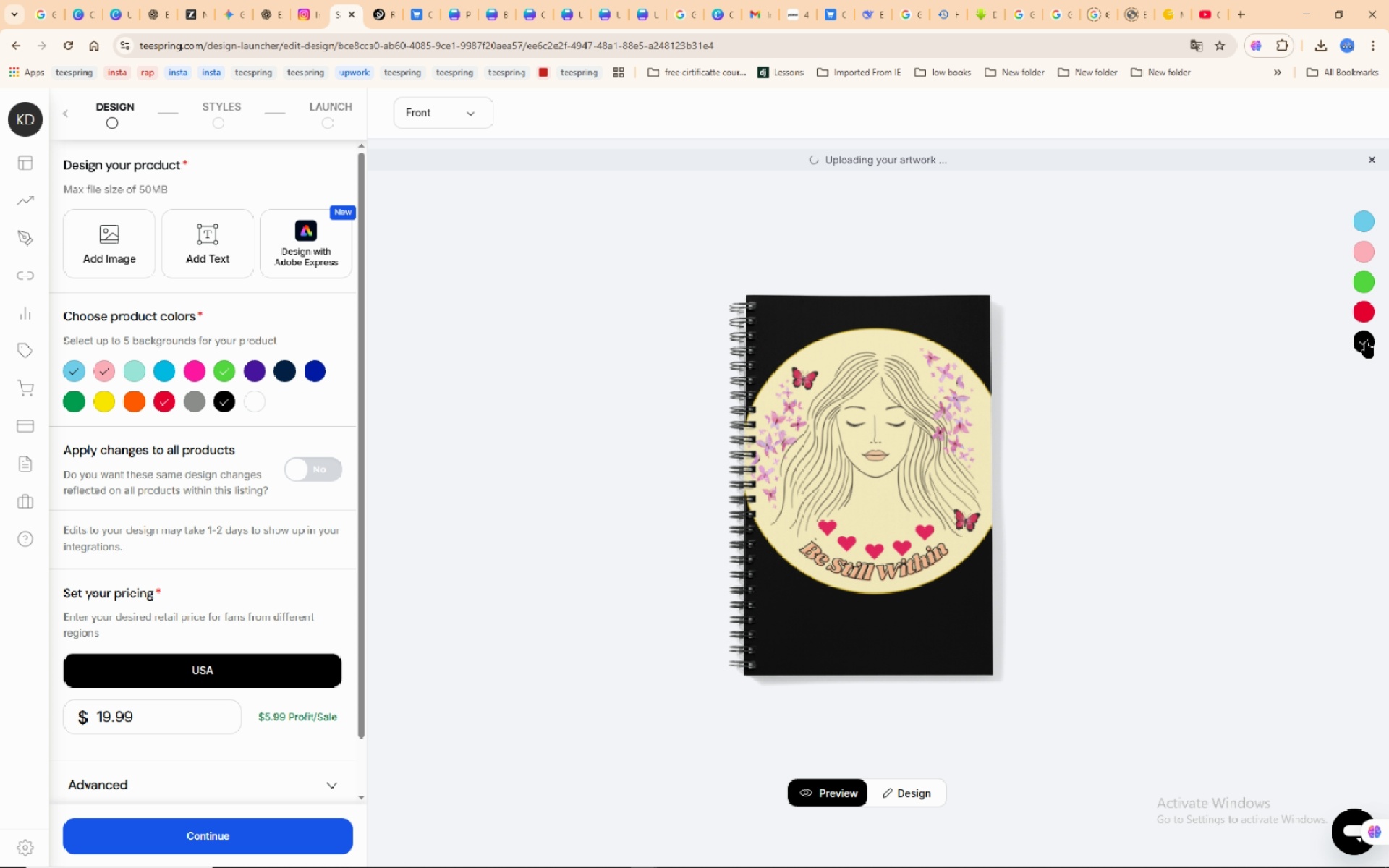 
mouse_move([752, 448])
 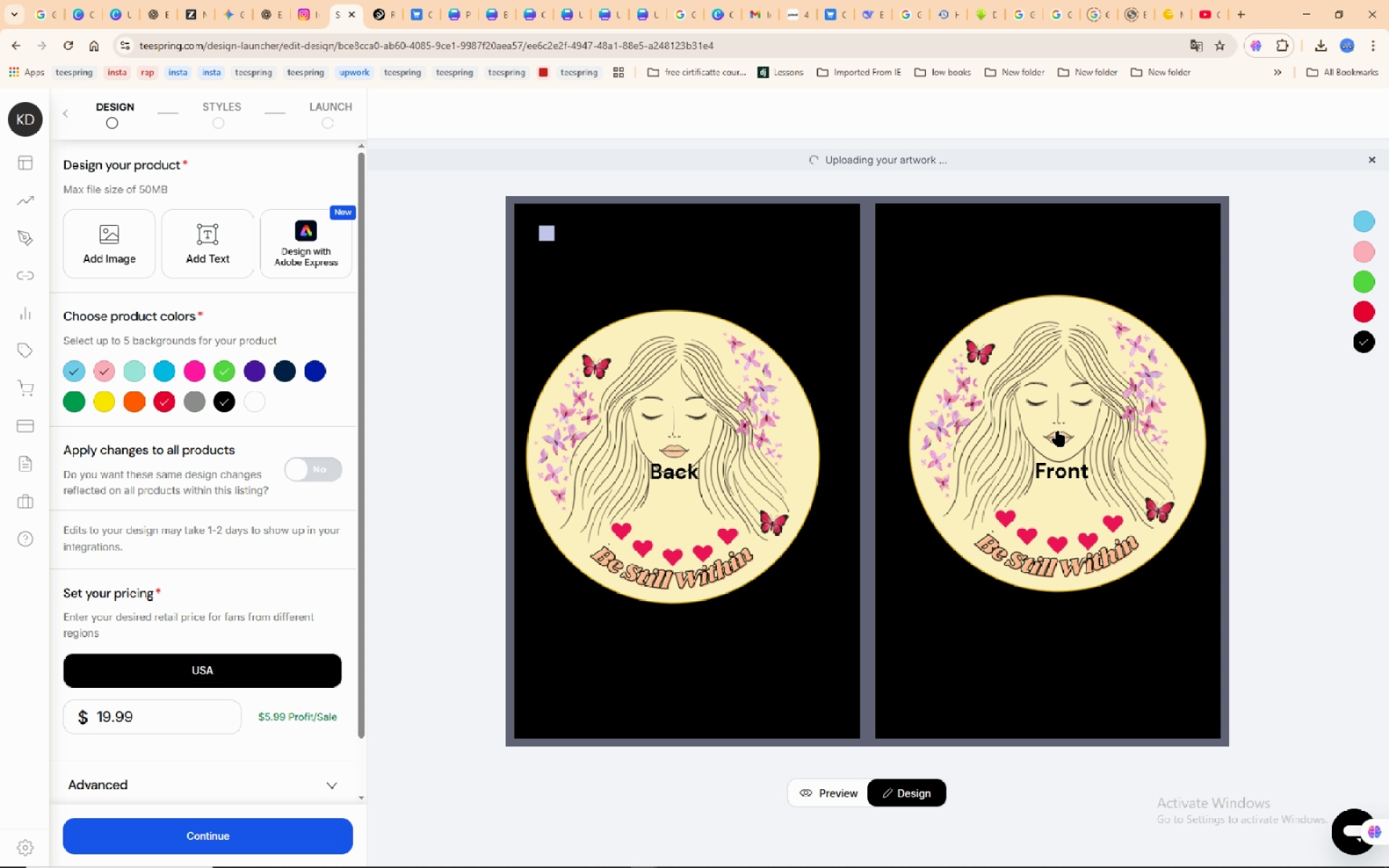 
left_click([1058, 431])
 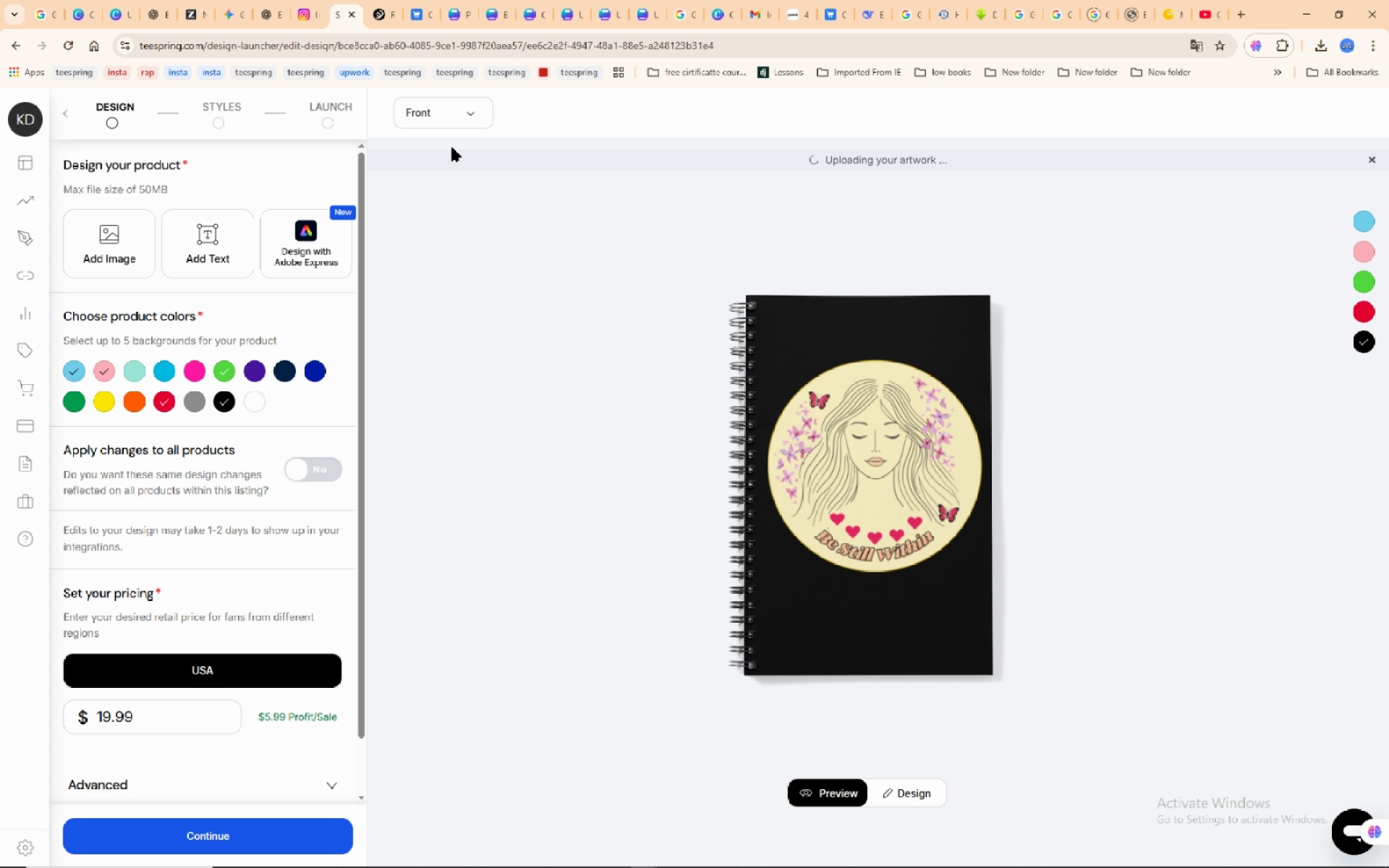 
wait(18.67)
 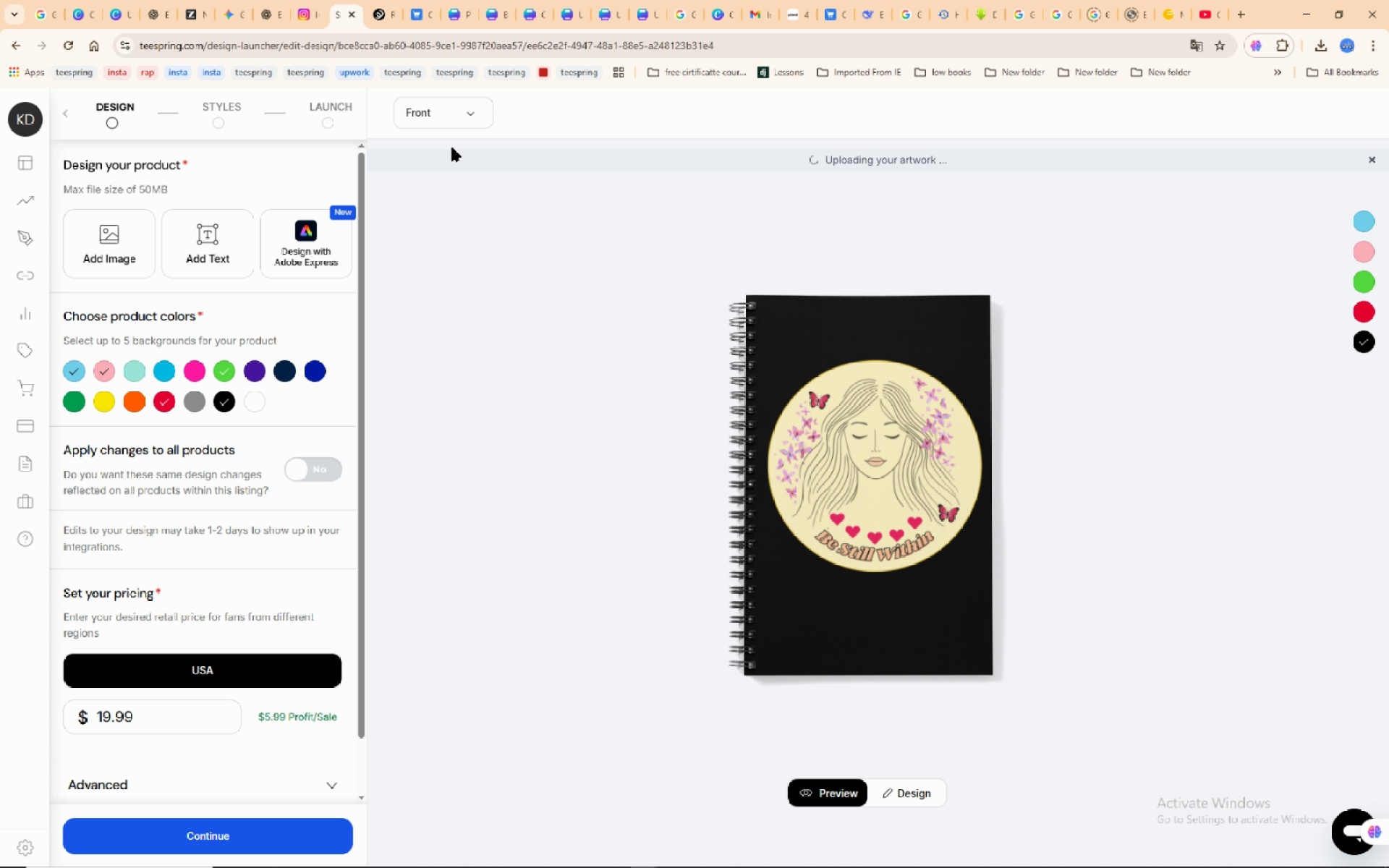 
left_click([836, 786])
 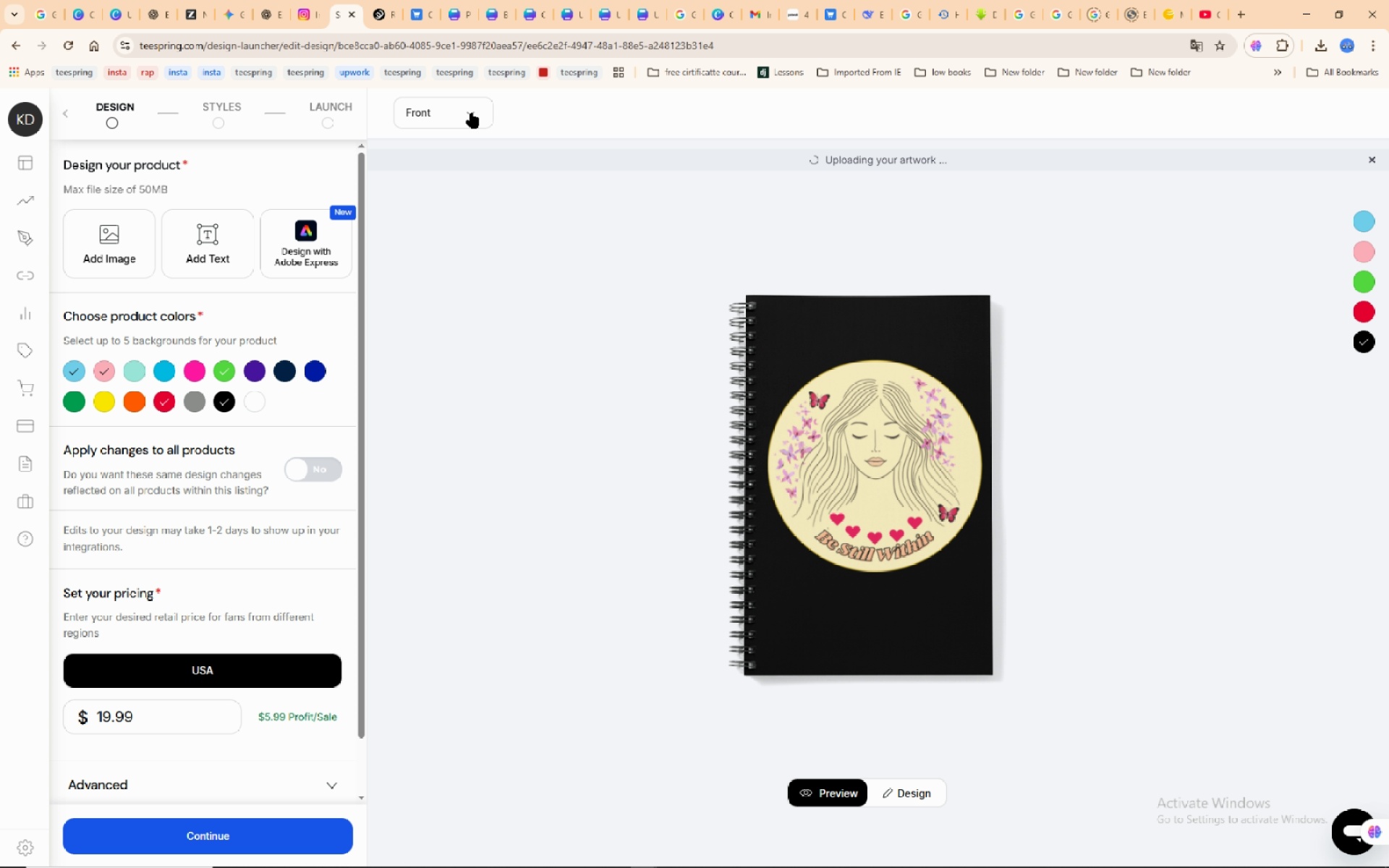 
left_click([472, 113])
 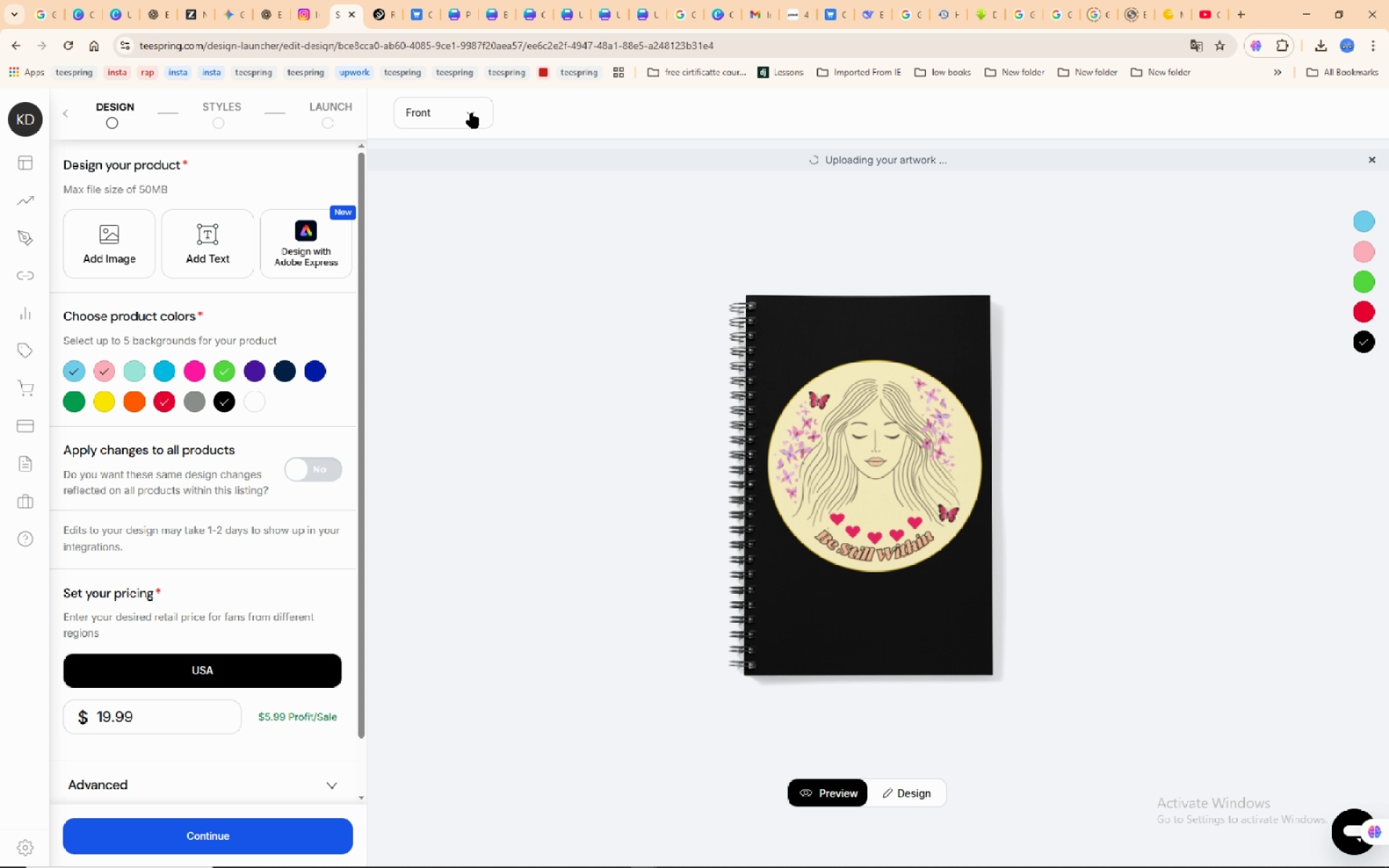 
left_click([472, 113])
 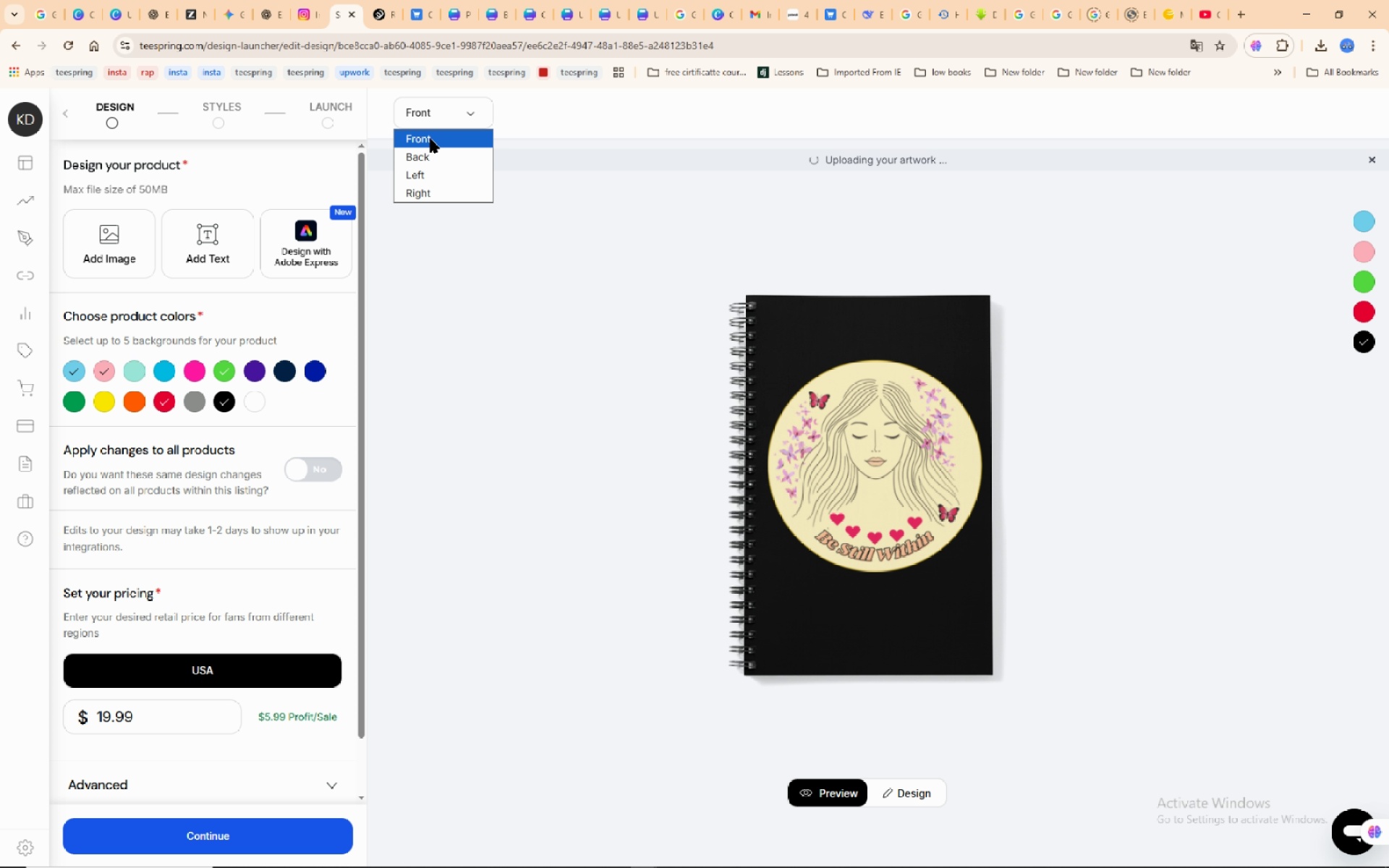 
wait(6.98)
 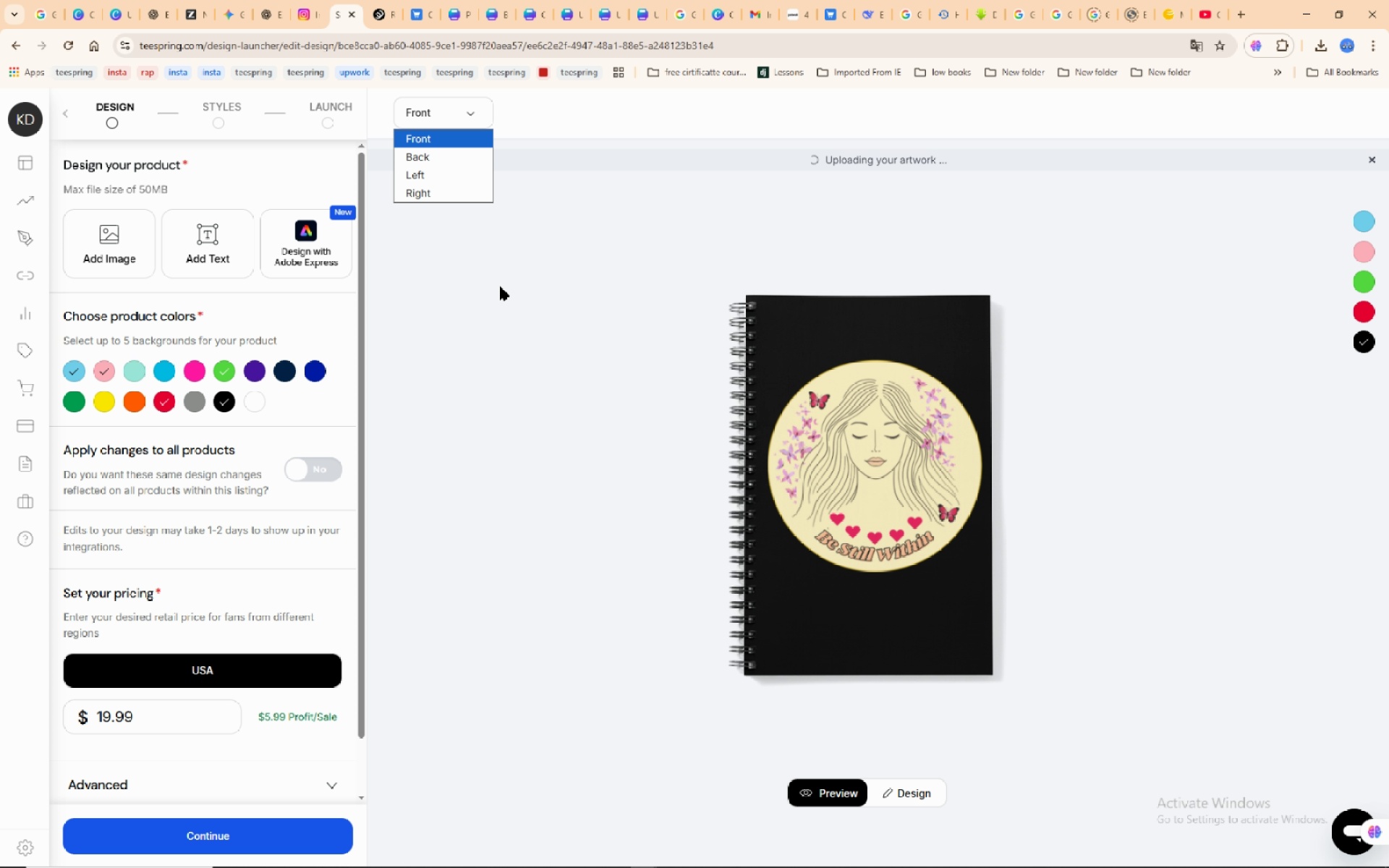 
left_click([422, 169])
 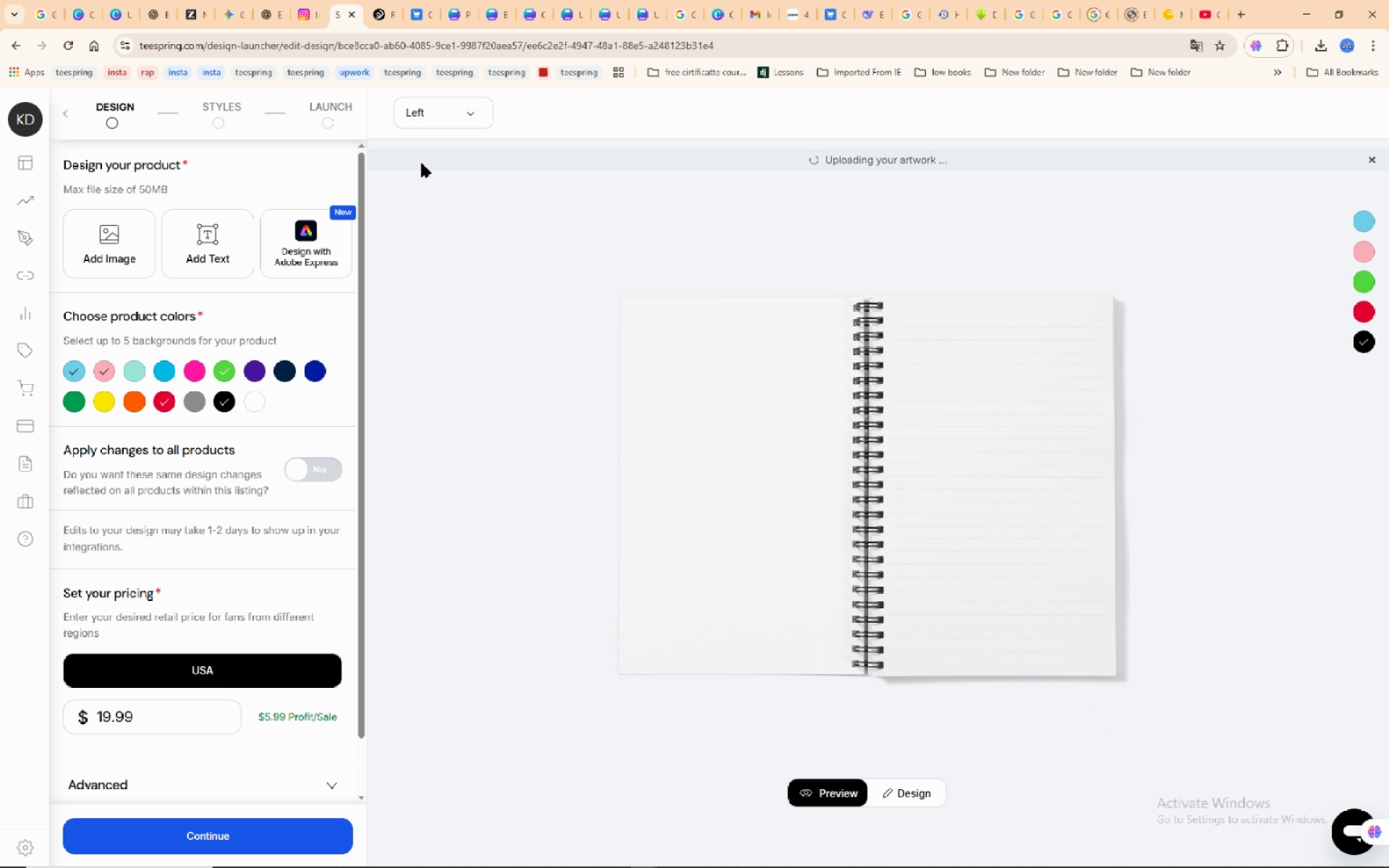 
wait(5.6)
 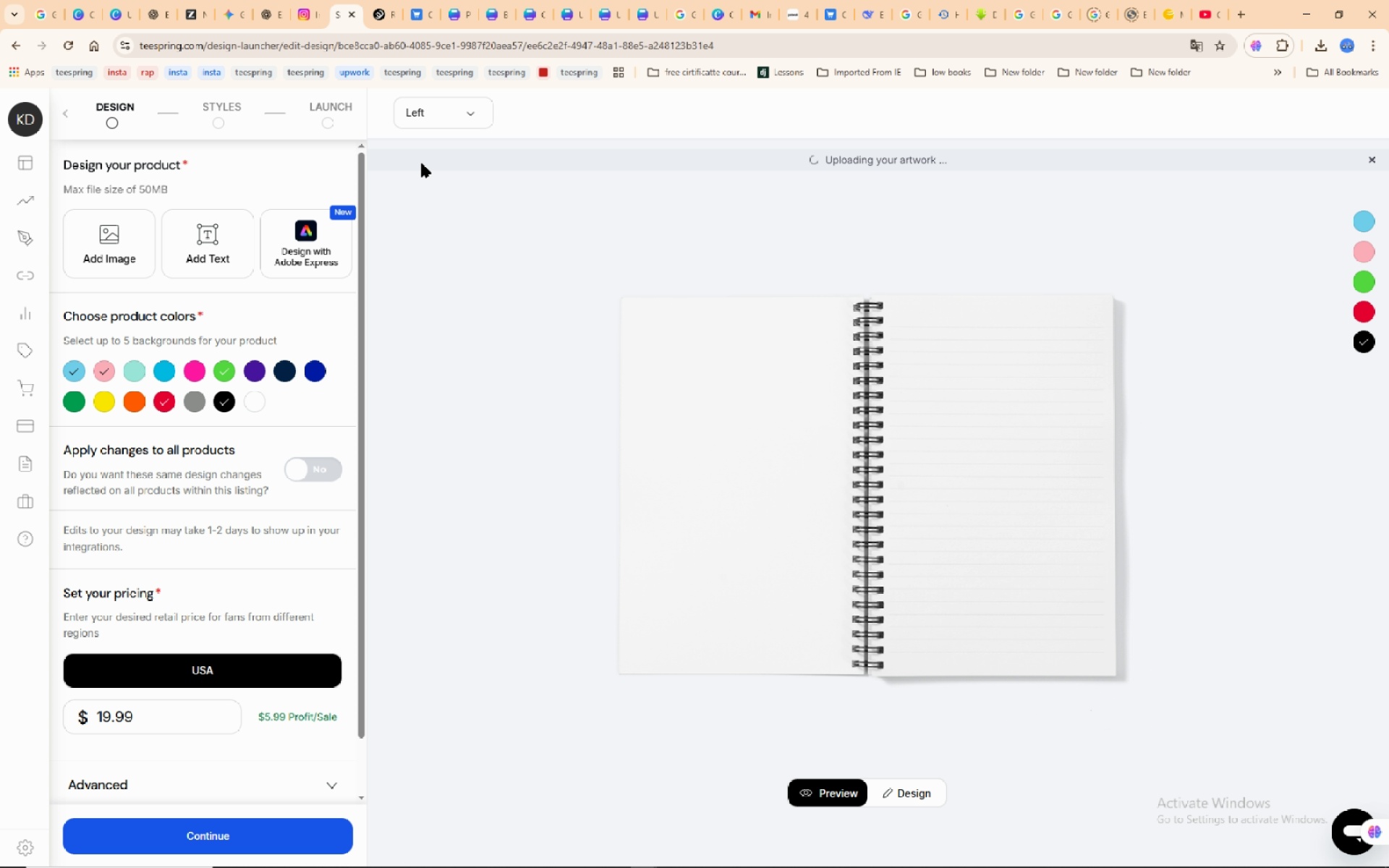 
left_click([830, 778])
 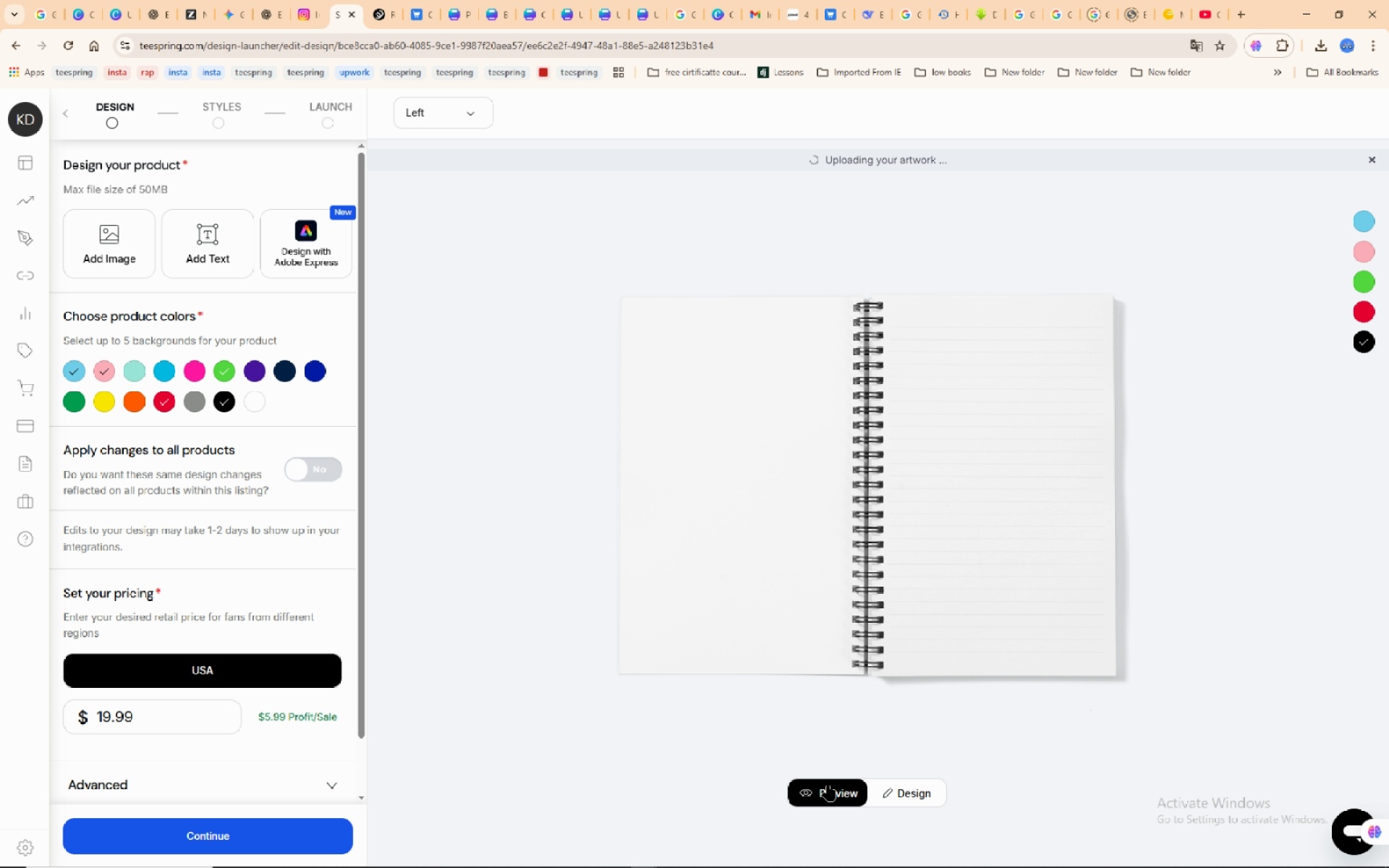 
left_click([828, 786])
 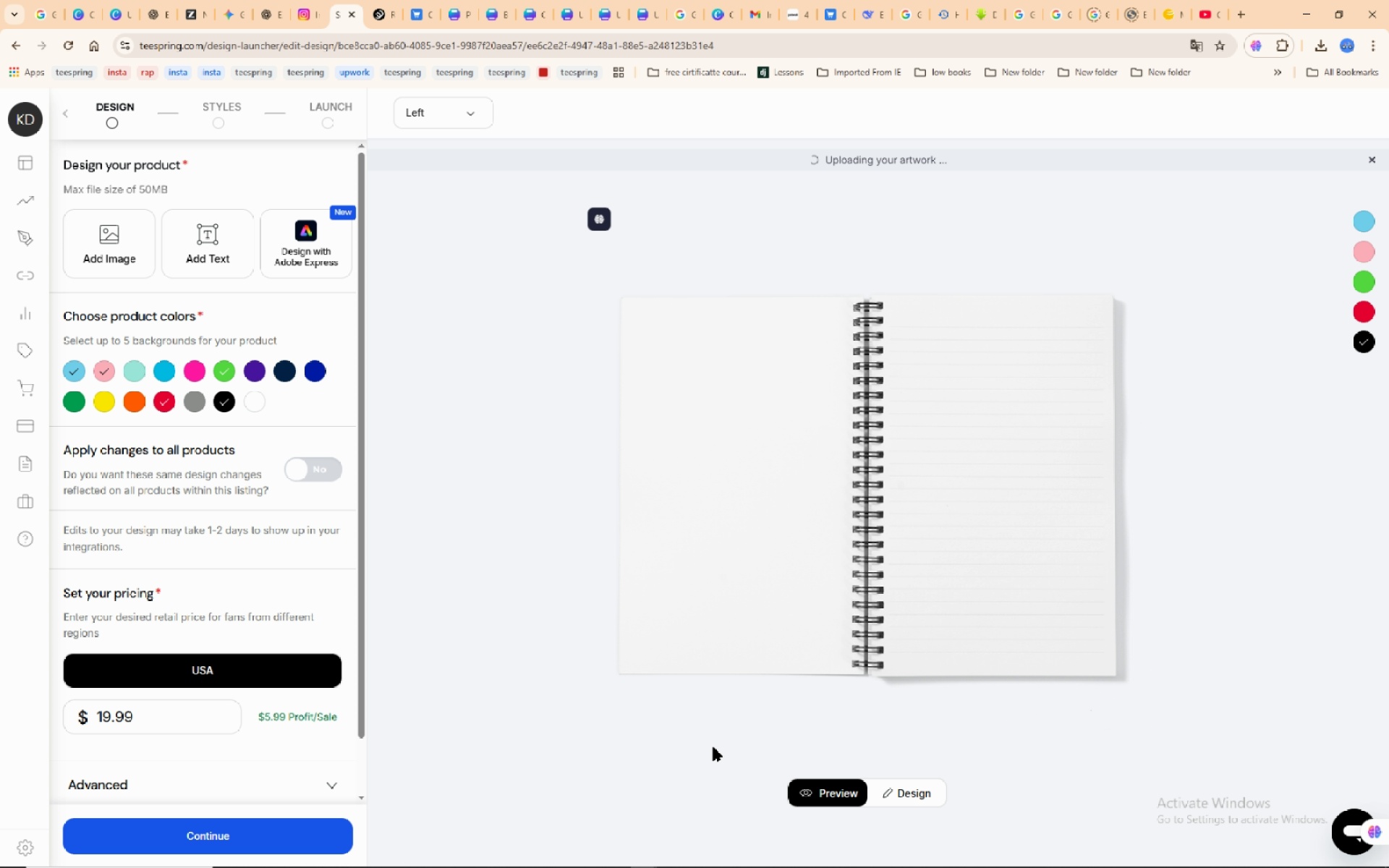 
wait(18.73)
 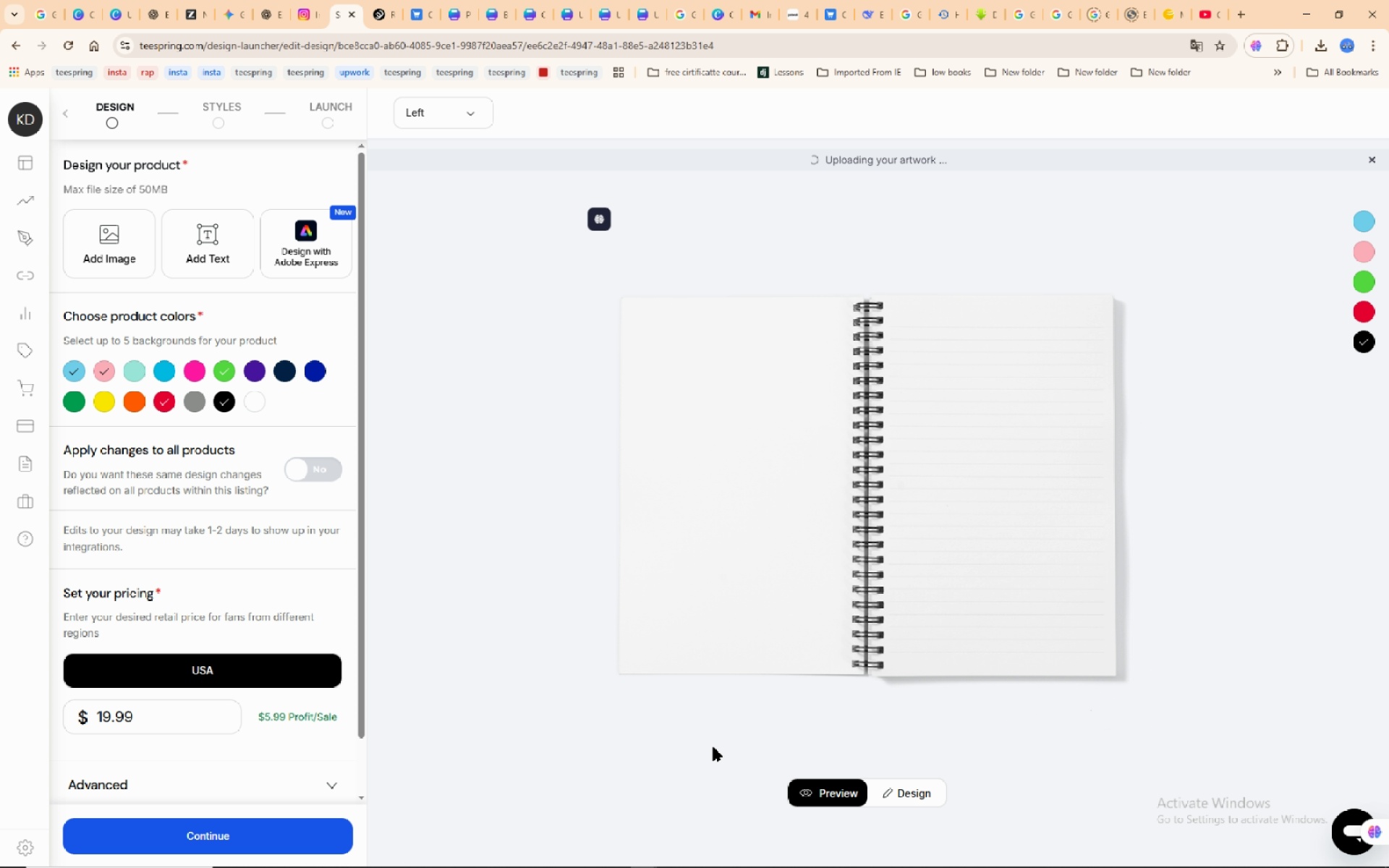 
left_click([470, 114])
 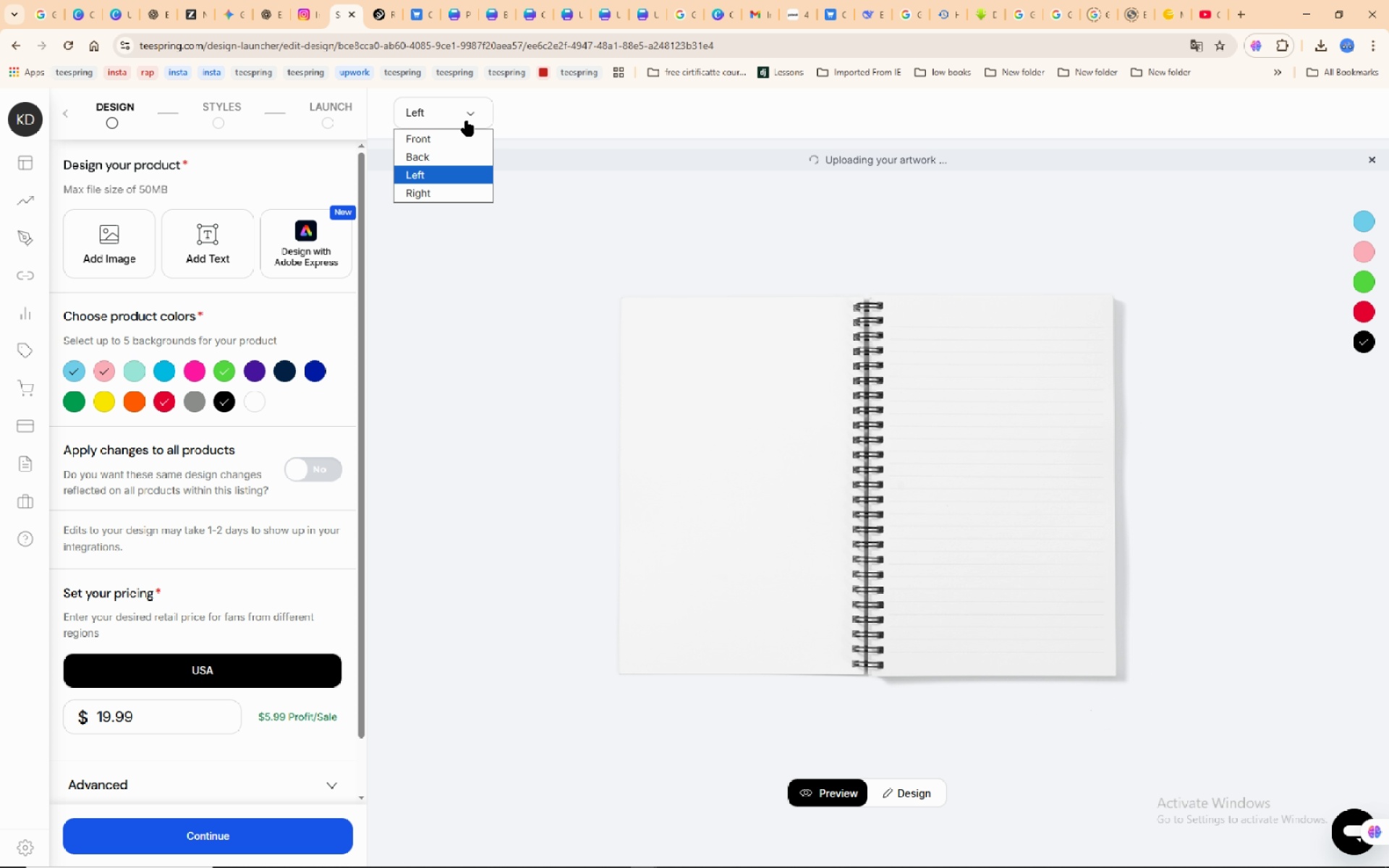 
mouse_move([452, 163])
 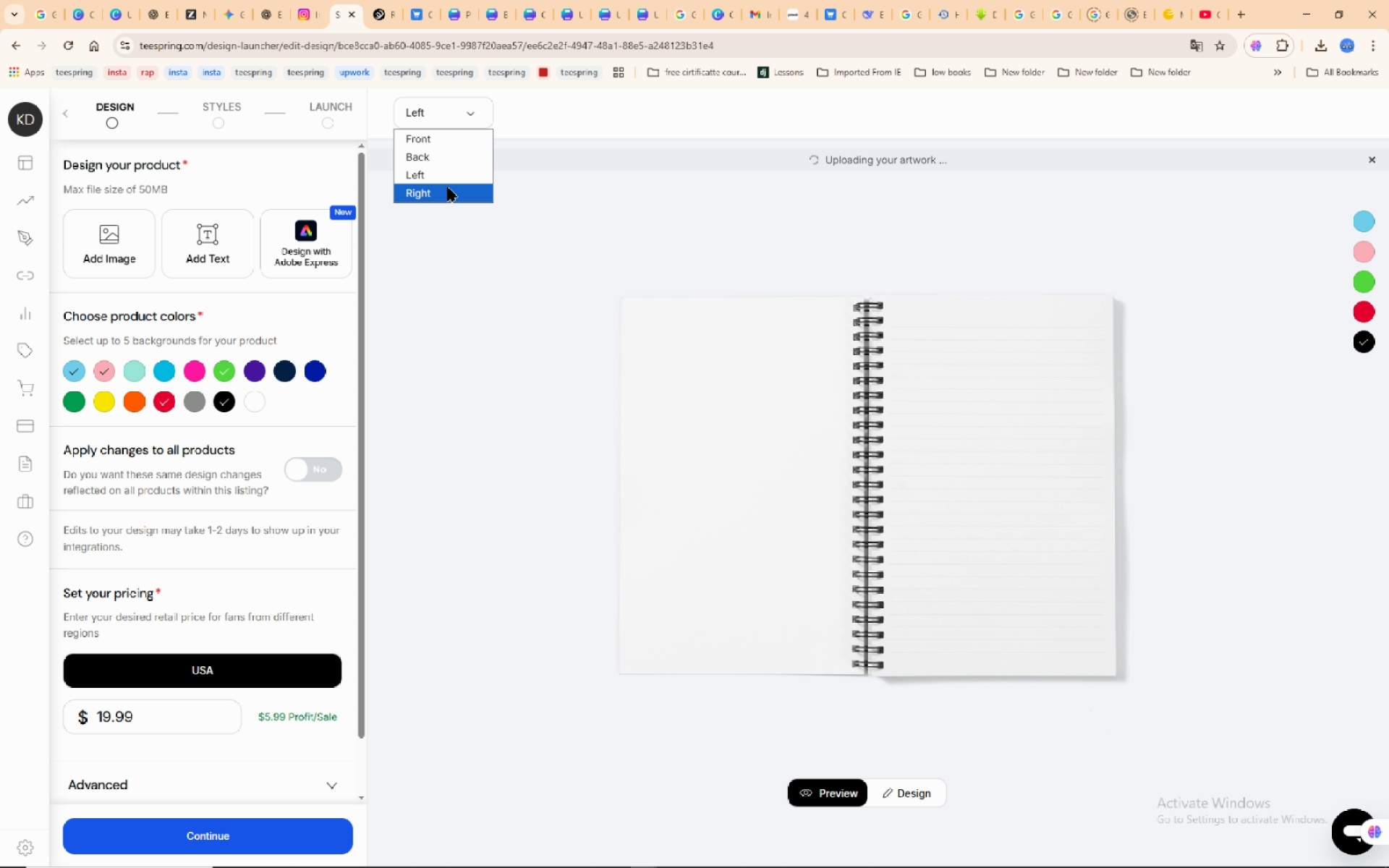 
left_click([448, 187])
 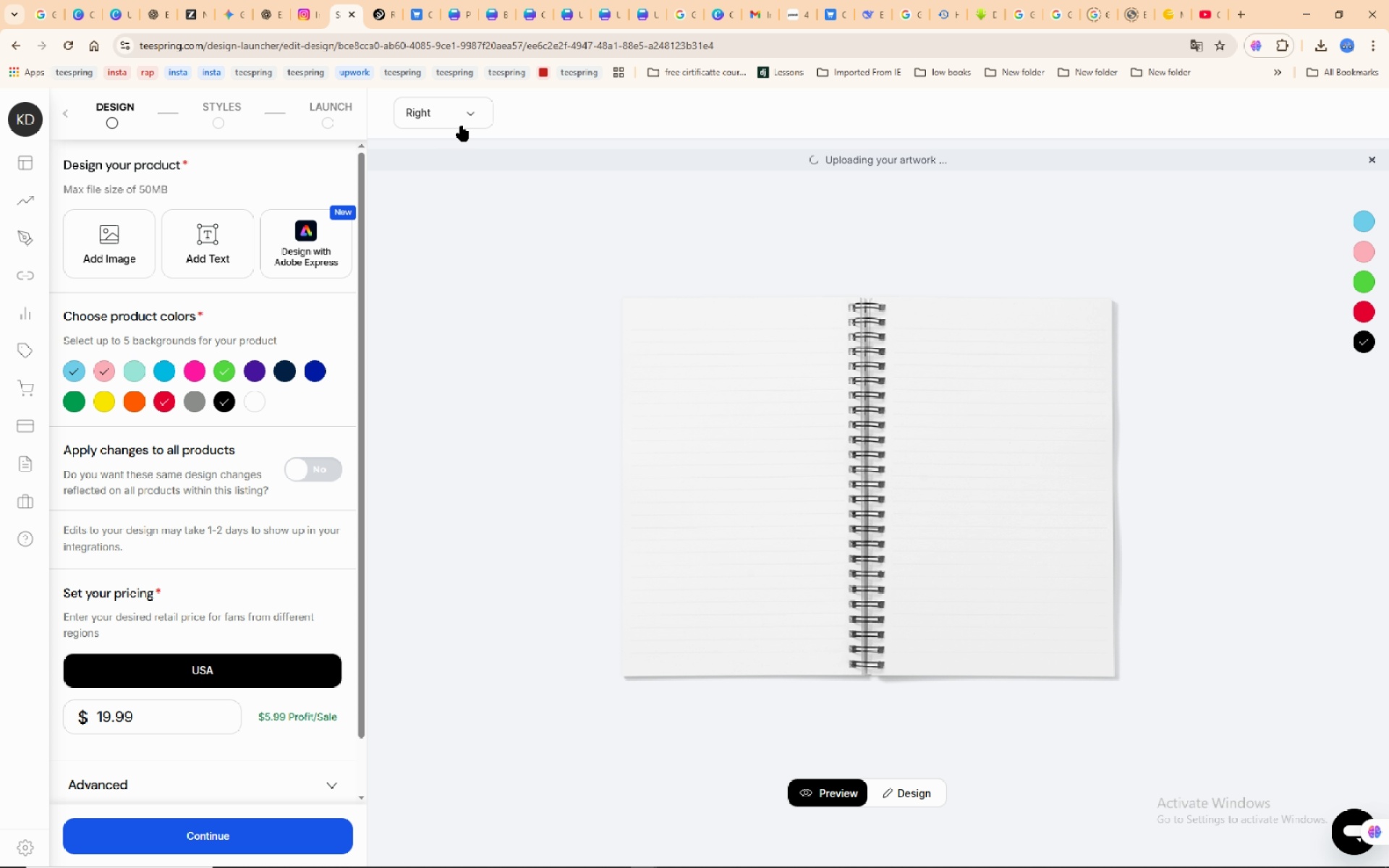 
left_click([475, 114])
 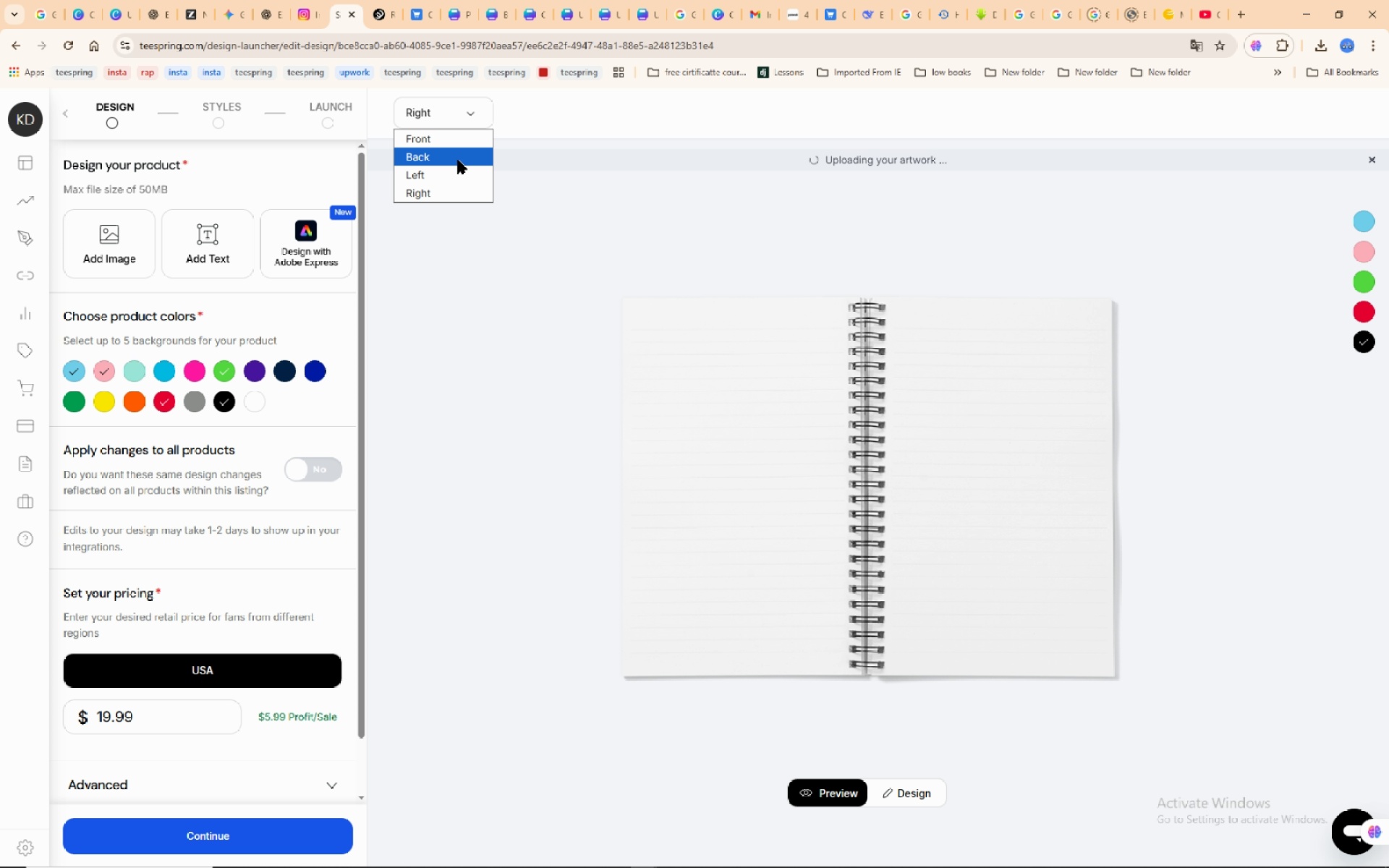 
left_click([458, 160])
 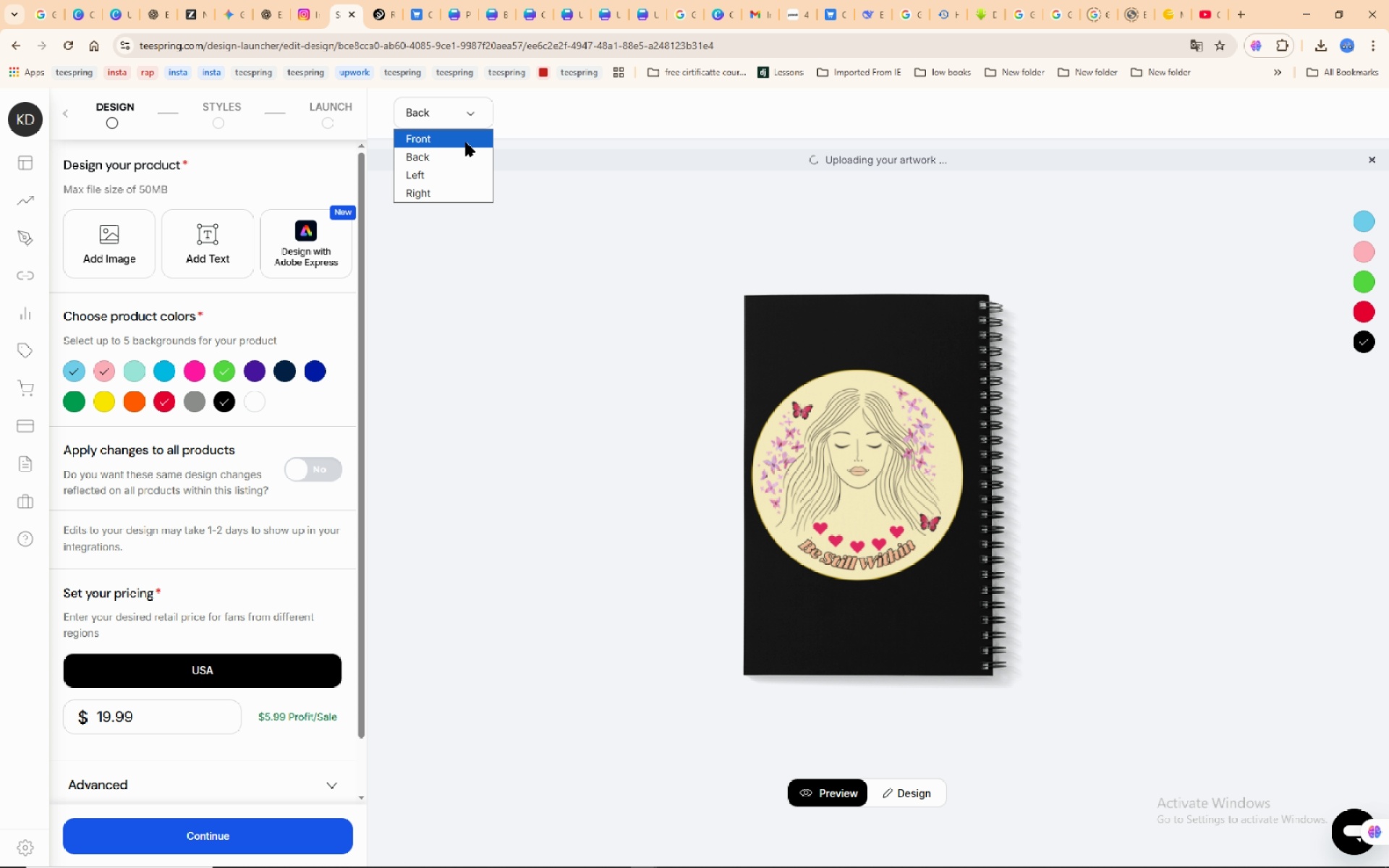 
left_click([465, 144])
 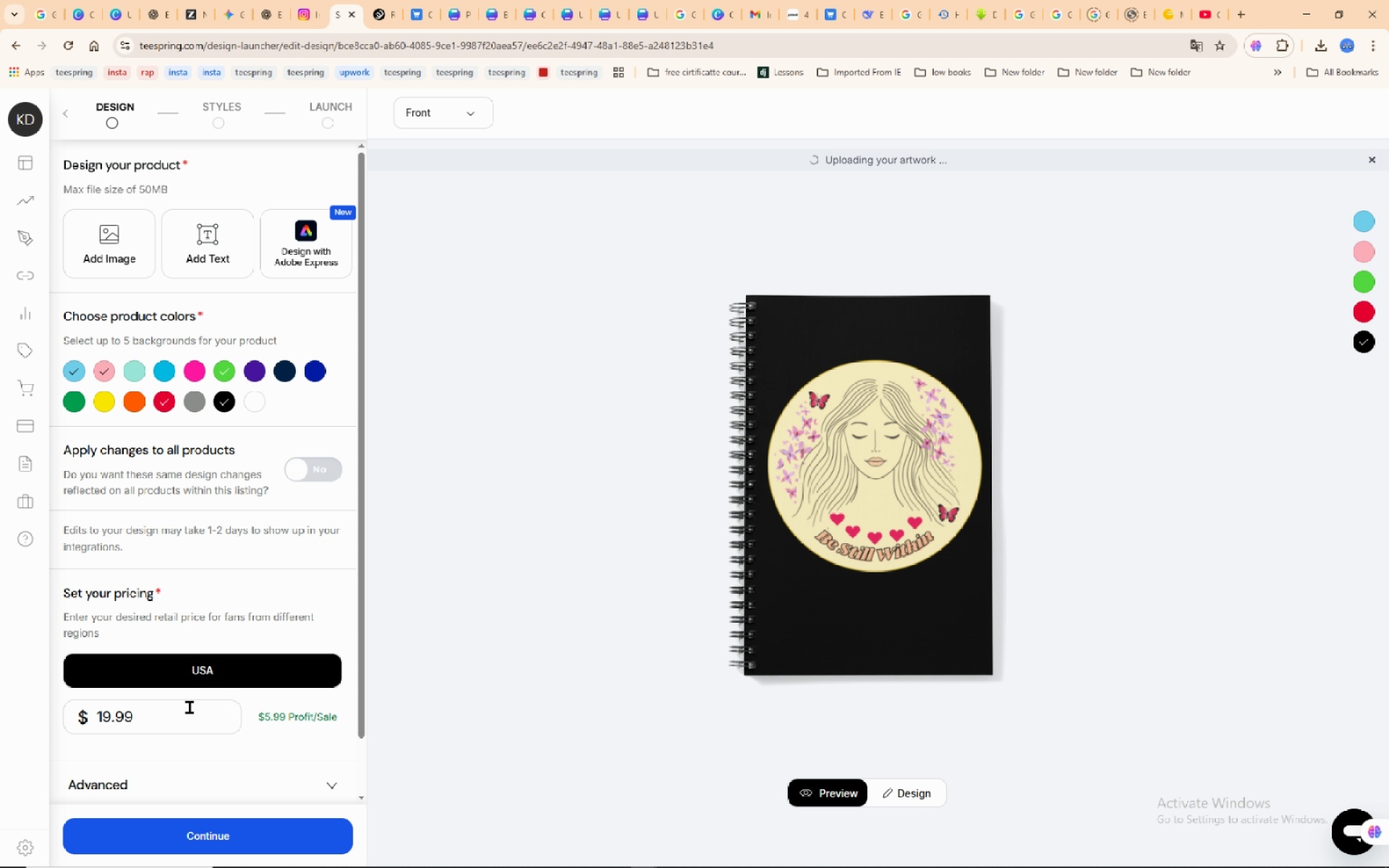 
scroll: coordinate [190, 707], scroll_direction: down, amount: 3.0
 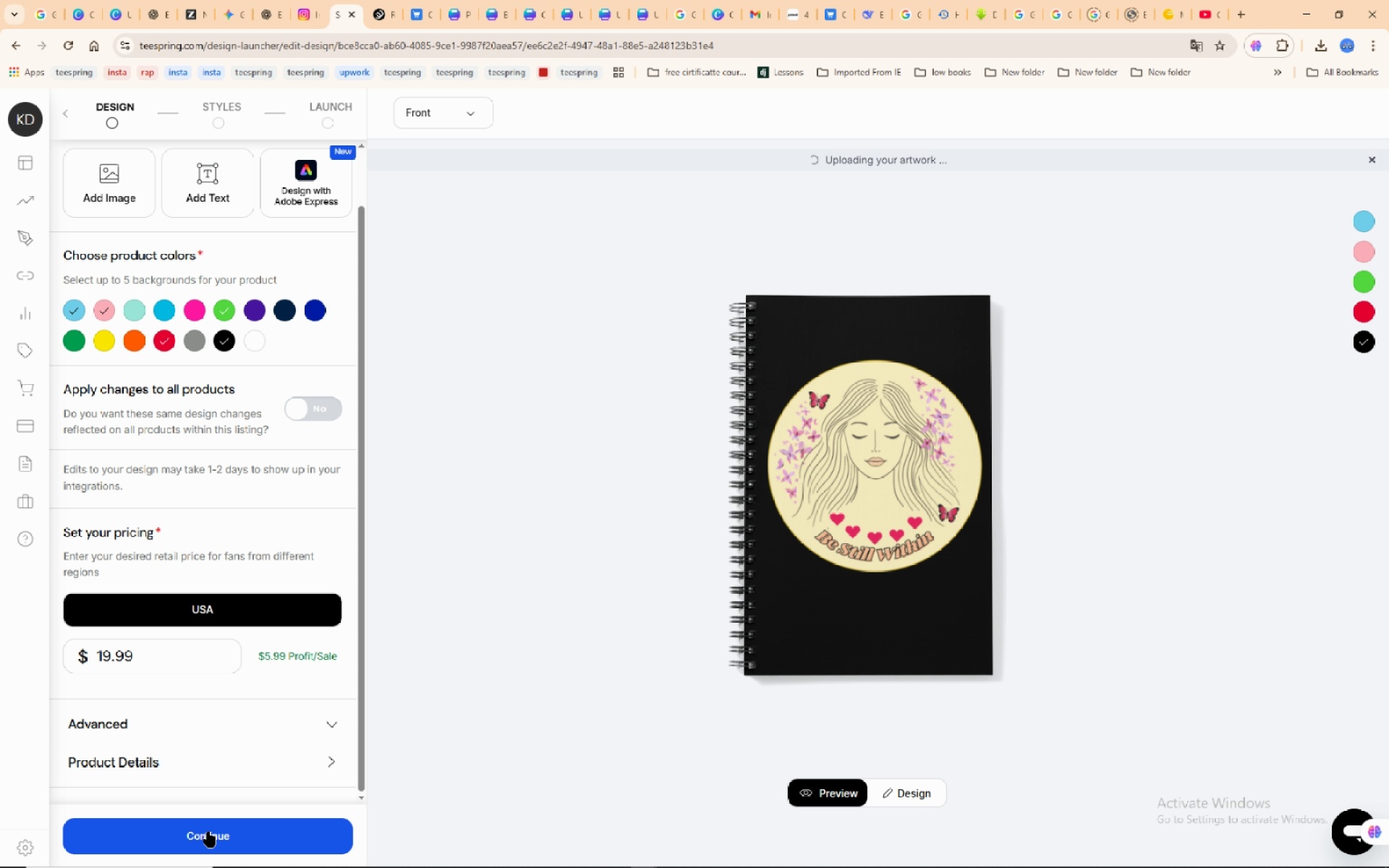 
left_click([208, 832])
 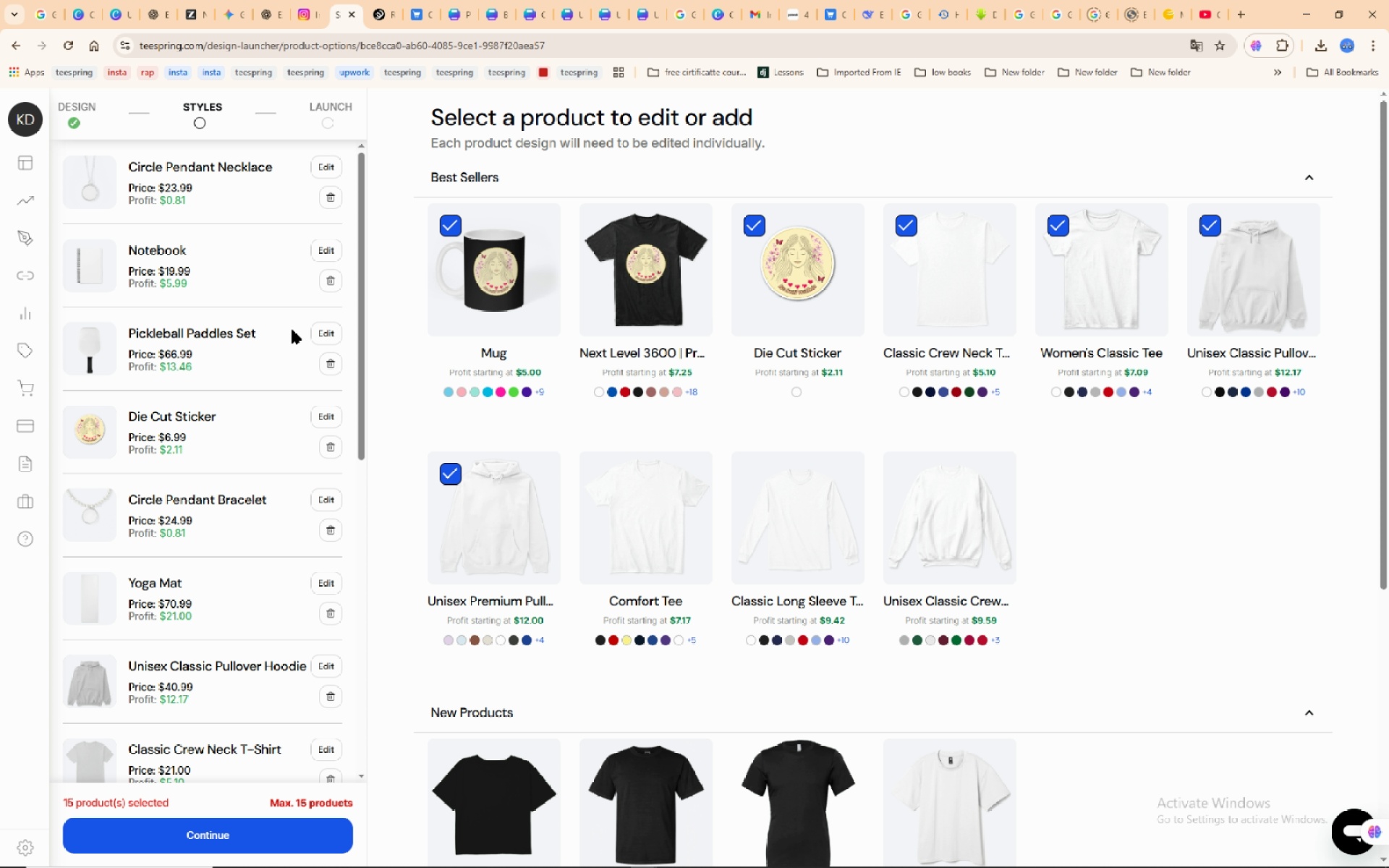 
wait(5.09)
 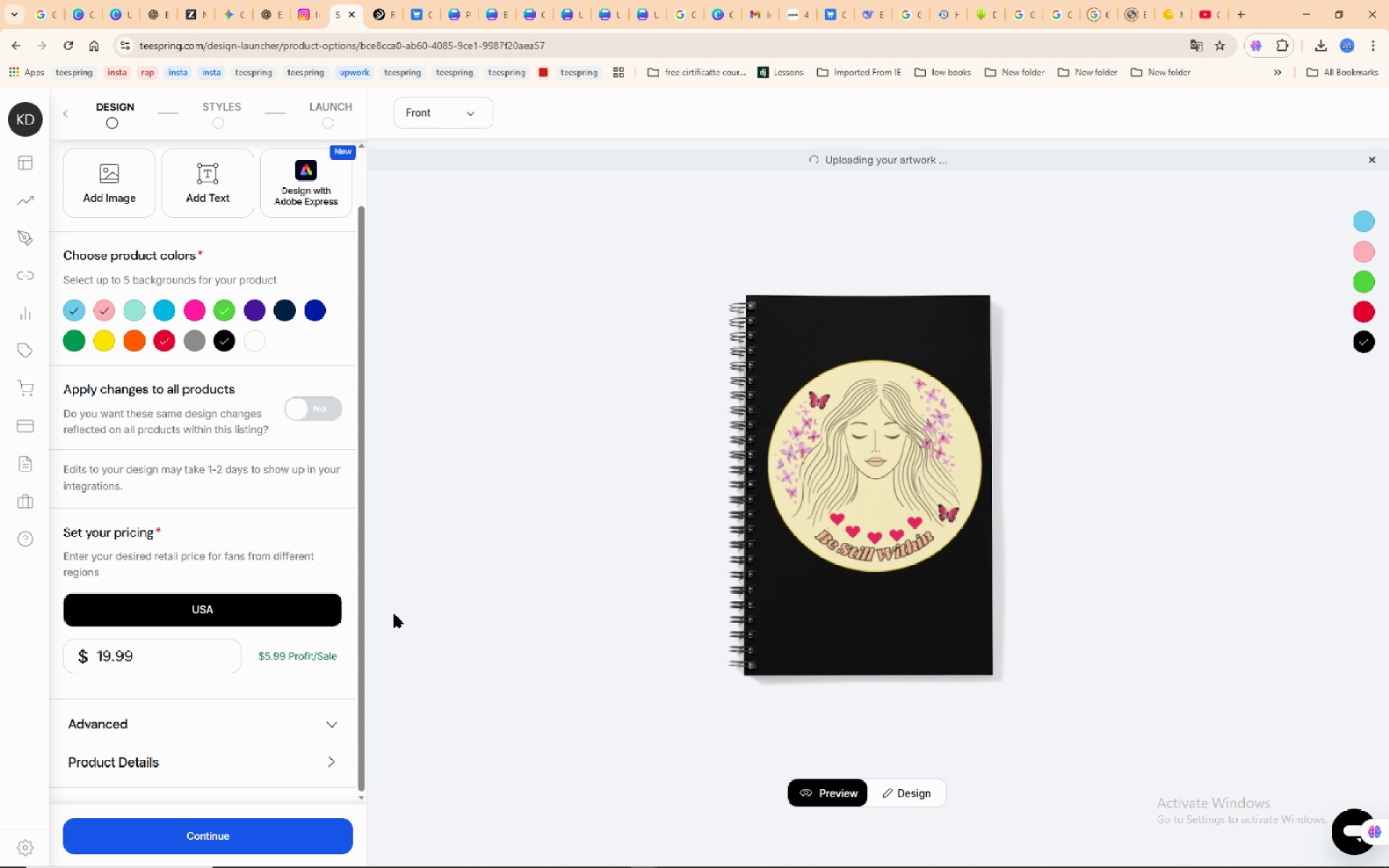 
scroll: coordinate [221, 216], scroll_direction: up, amount: 4.0
 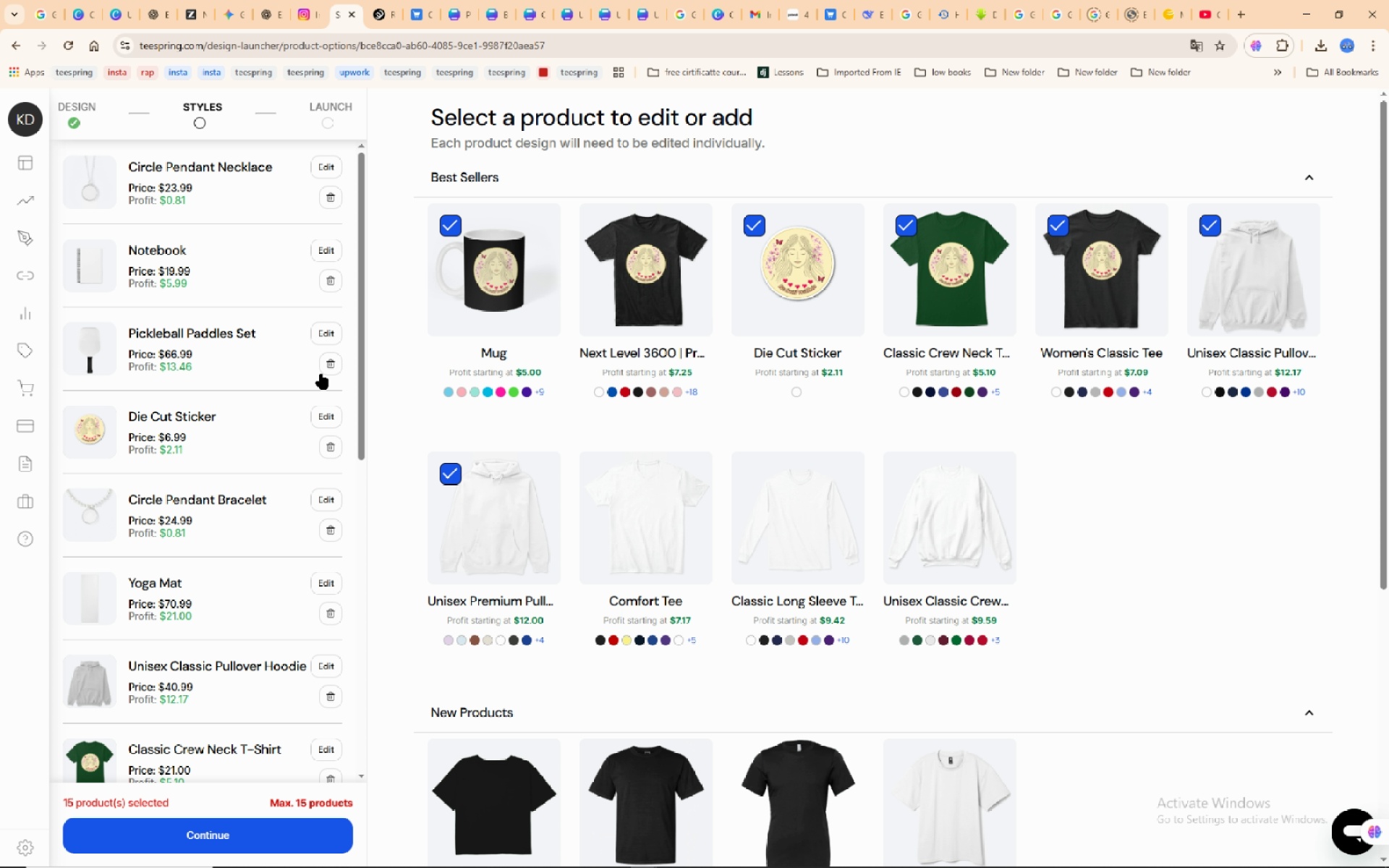 
left_click([331, 328])
 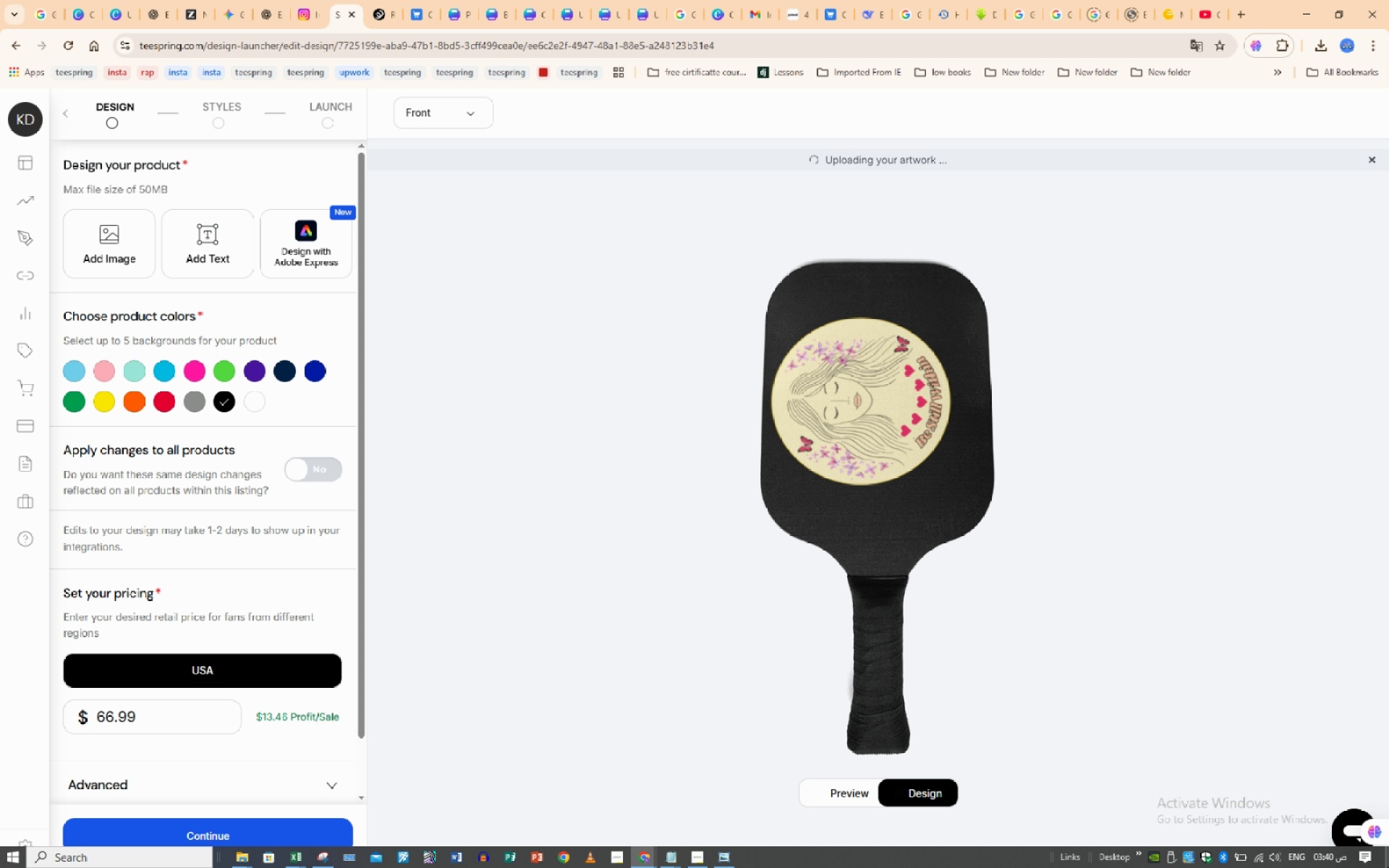 
wait(11.45)
 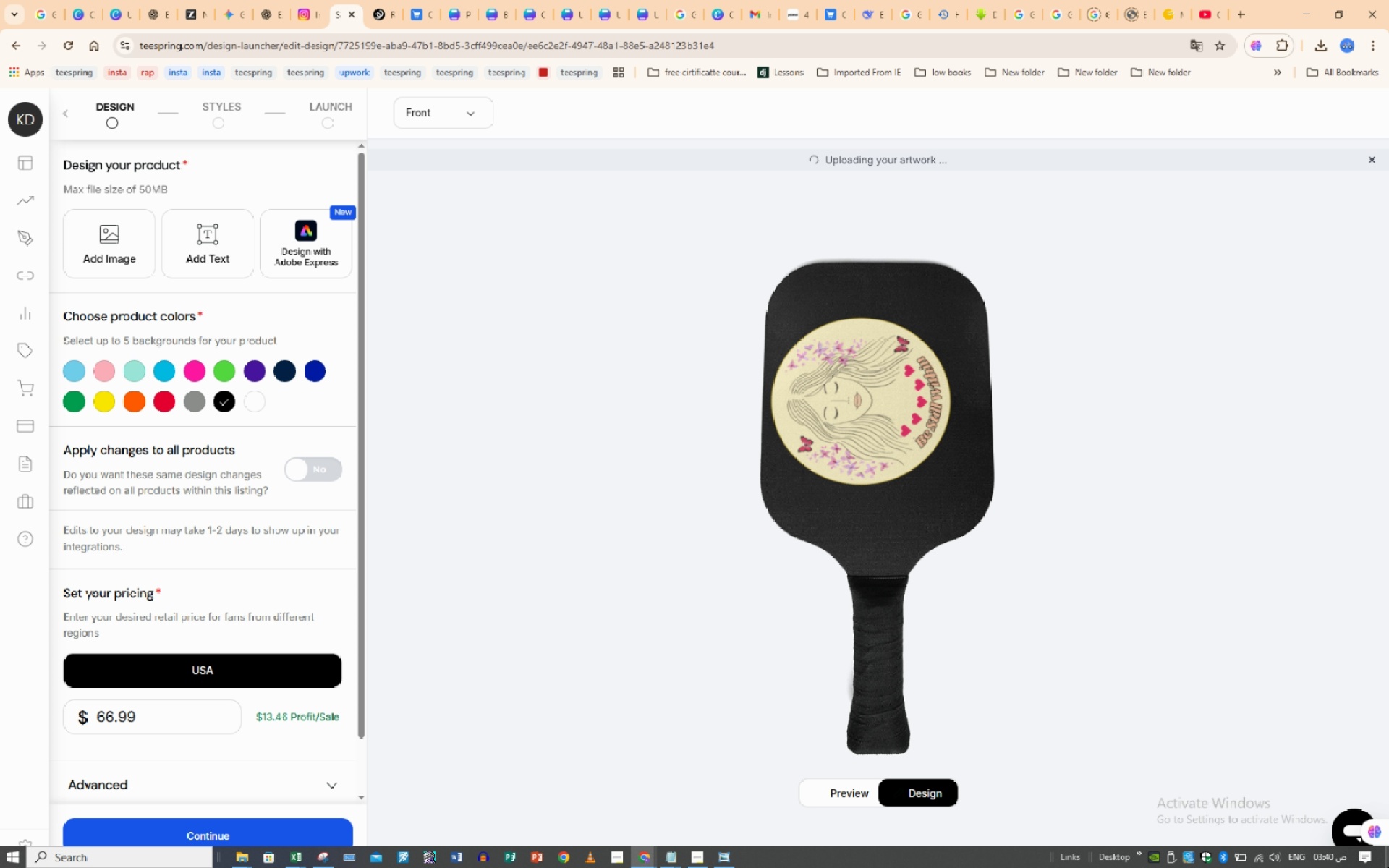 
left_click([947, 794])
 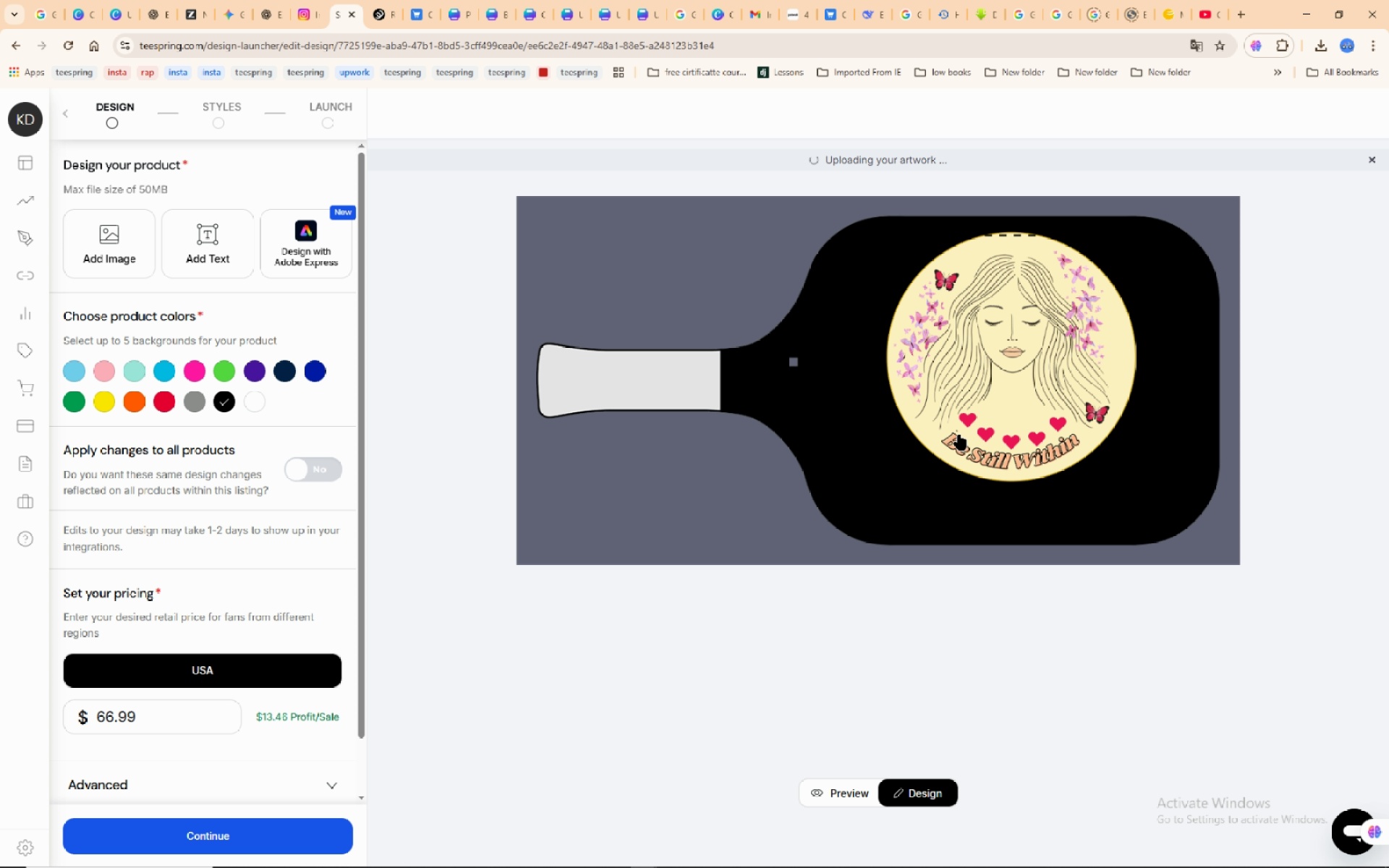 
left_click([1032, 349])
 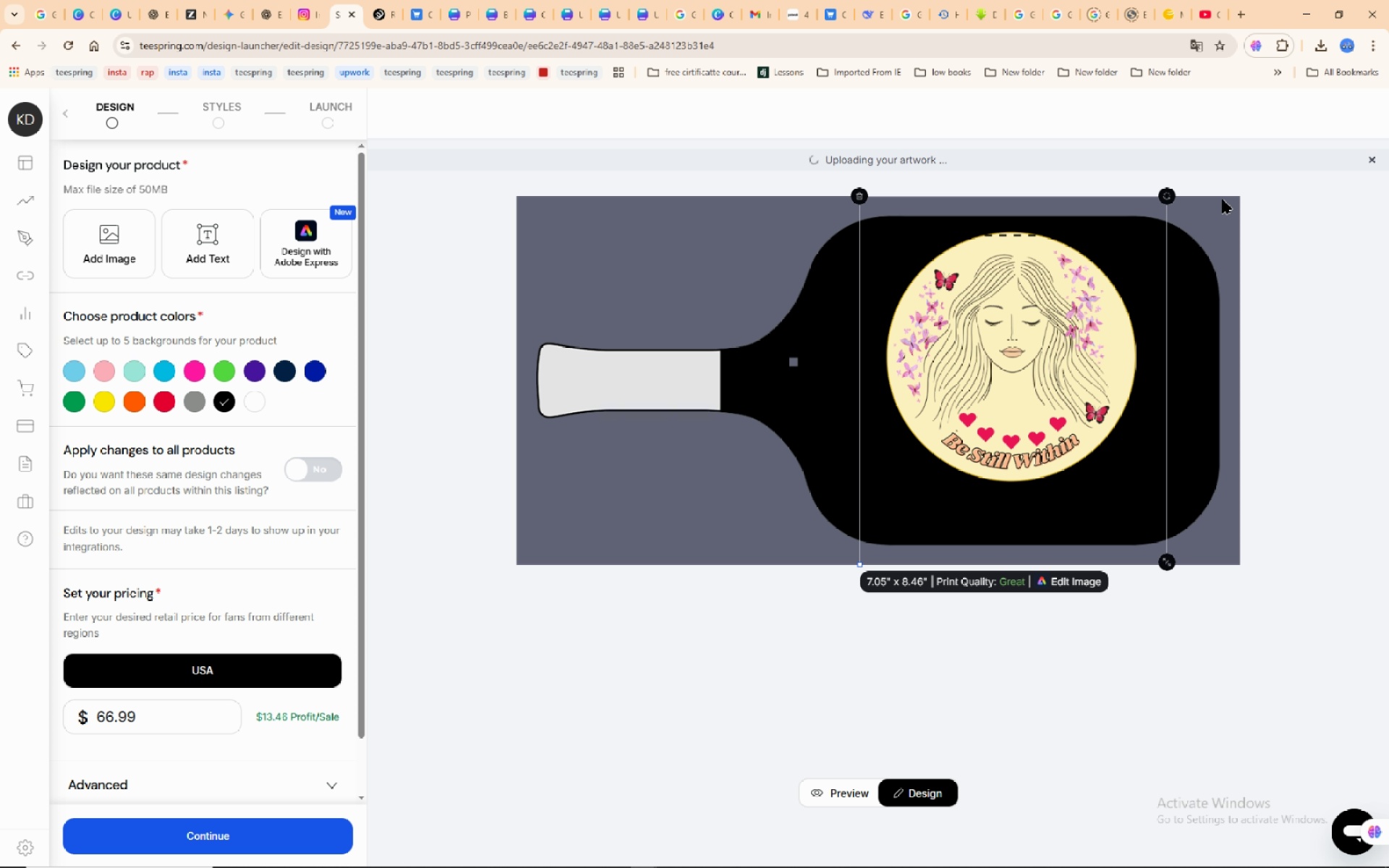 
left_click_drag(start_coordinate=[1167, 189], to_coordinate=[1173, 511])
 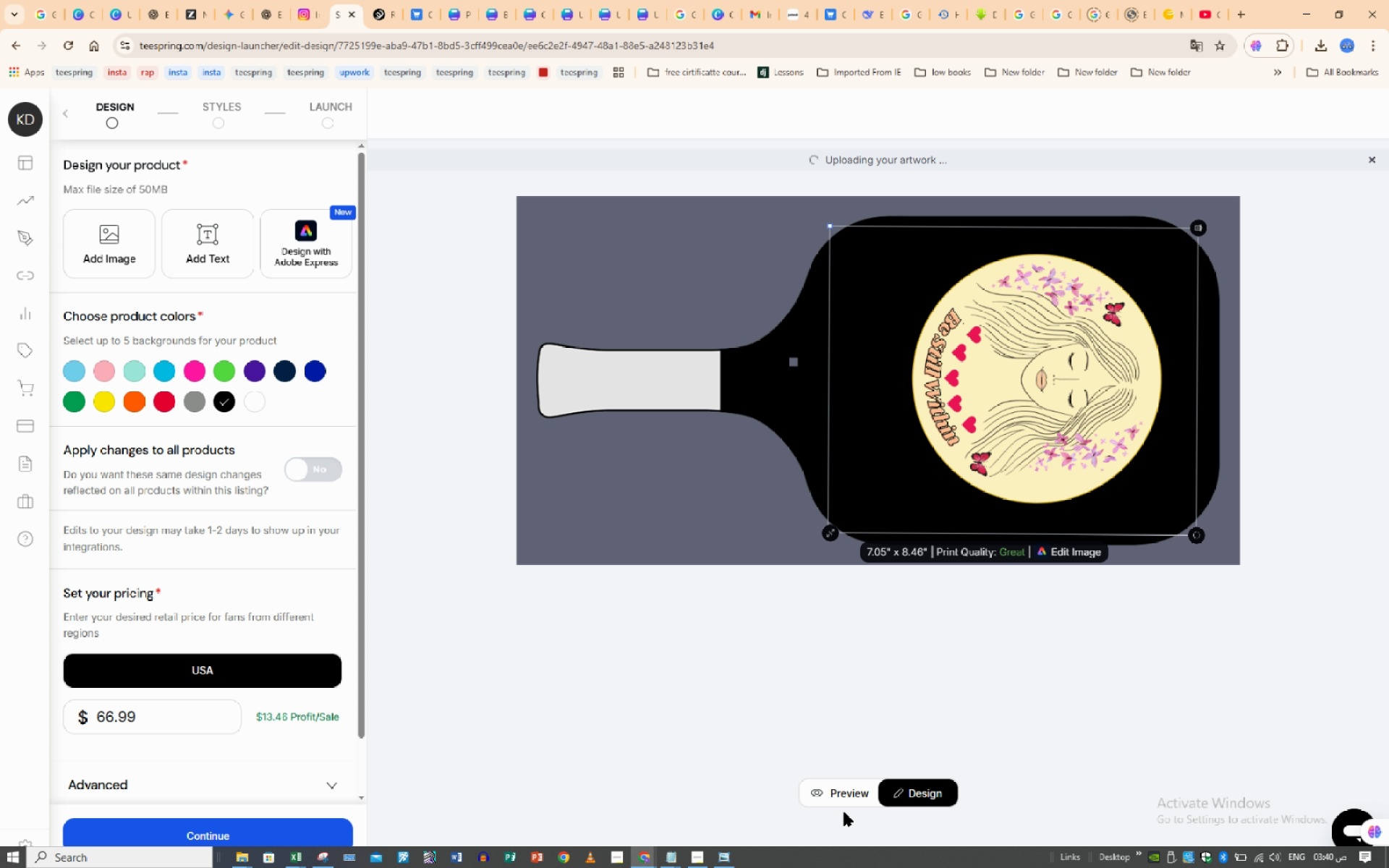 
left_click([844, 801])
 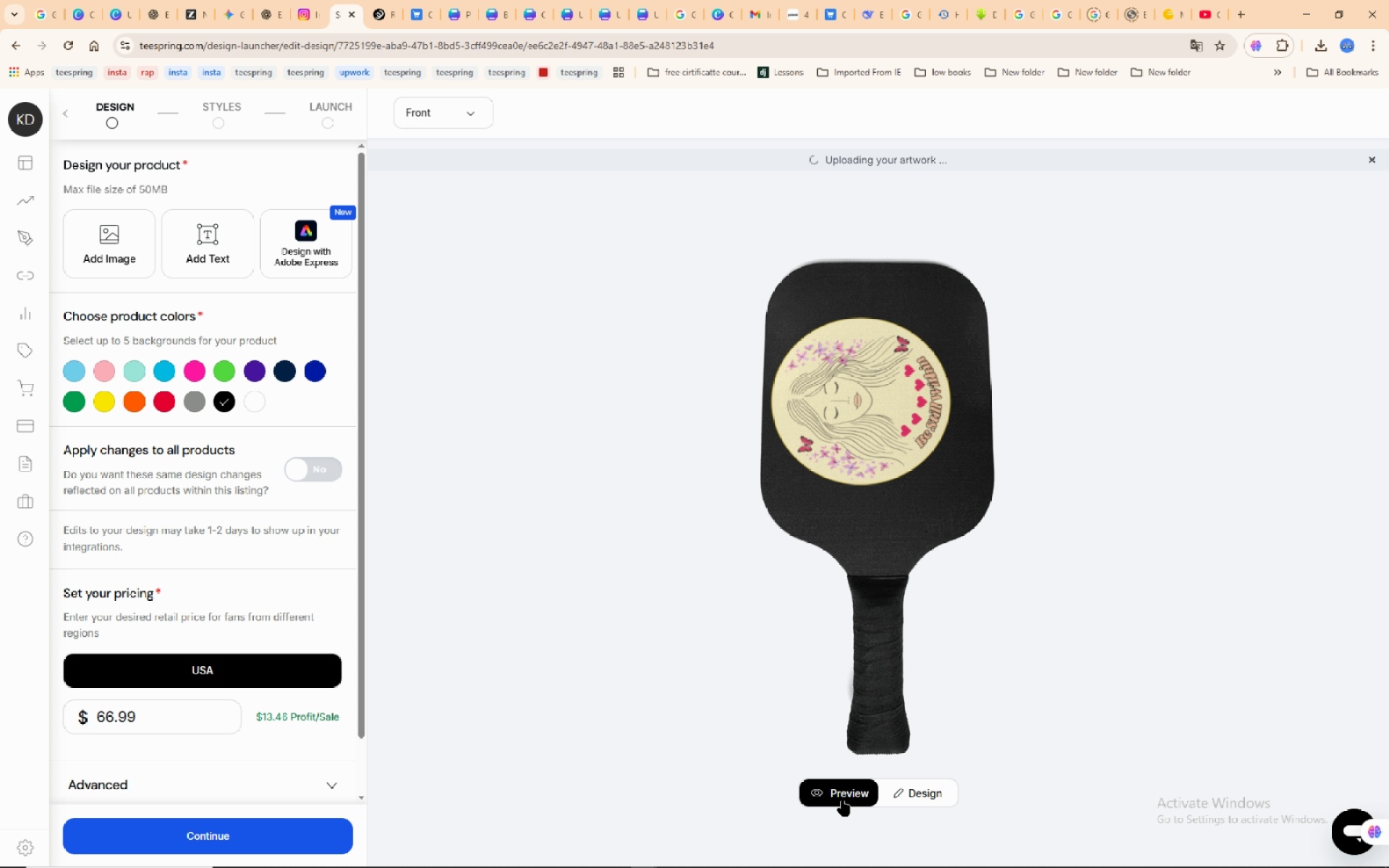 
left_click([843, 796])
 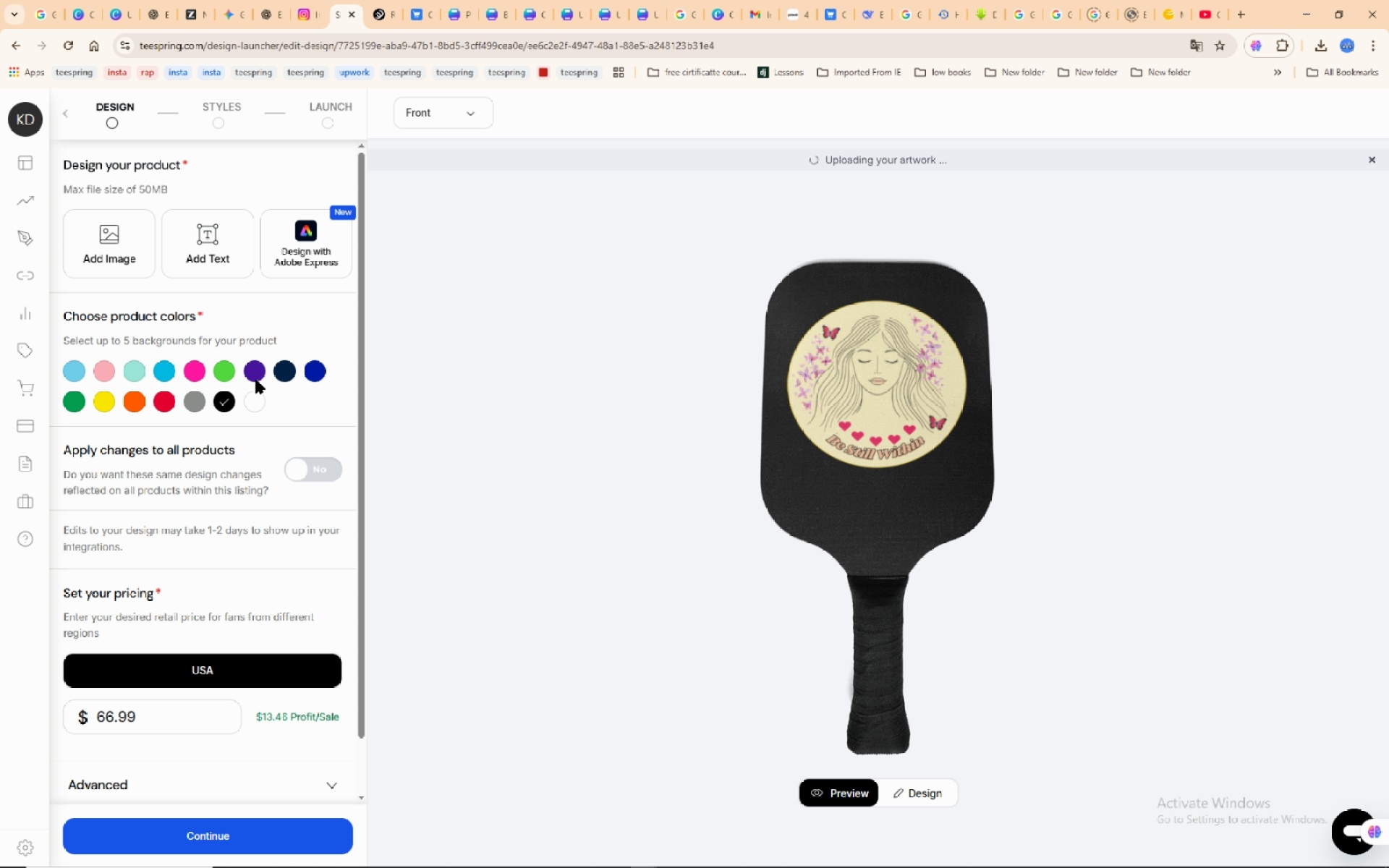 
left_click([111, 373])
 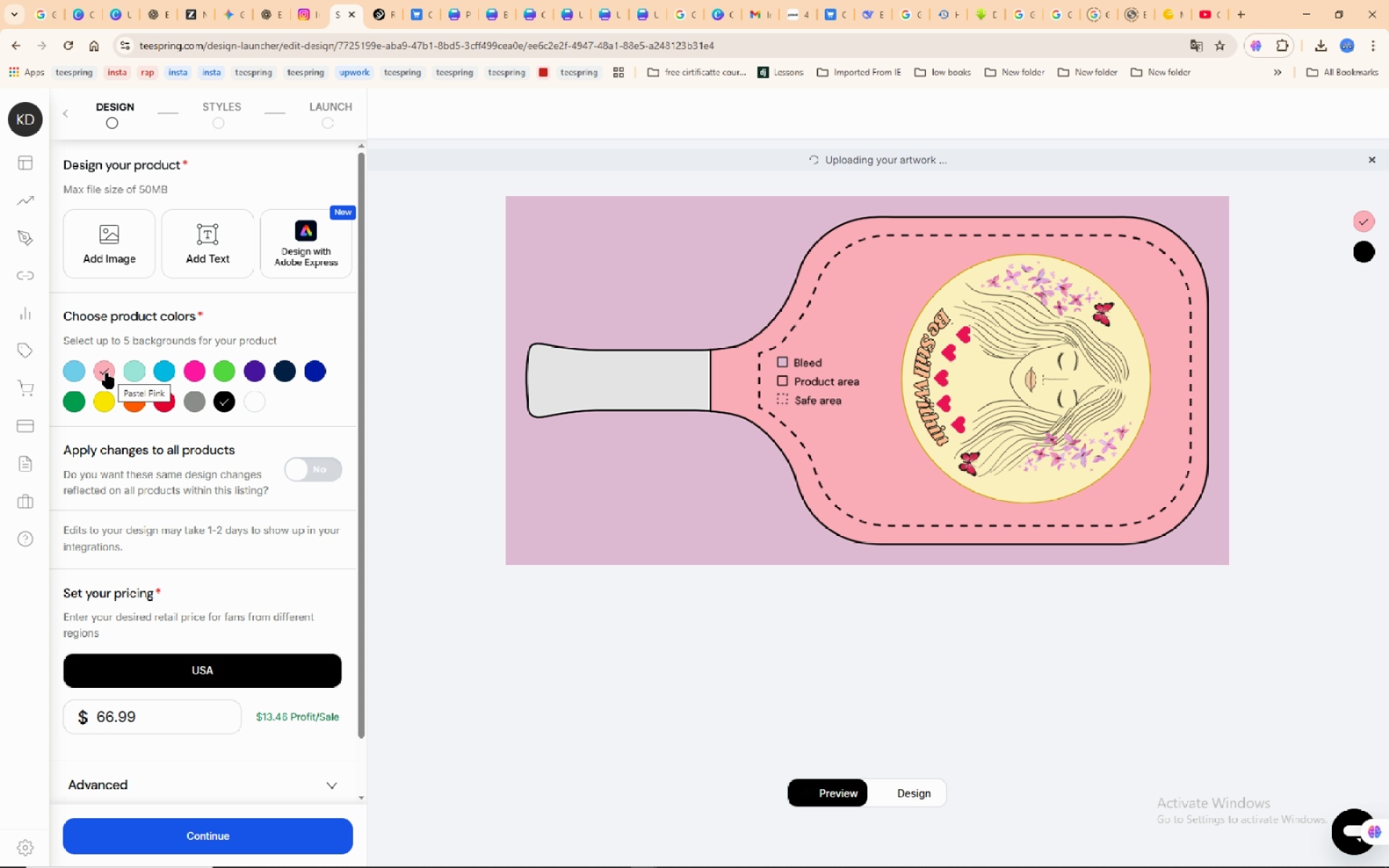 
wait(6.2)
 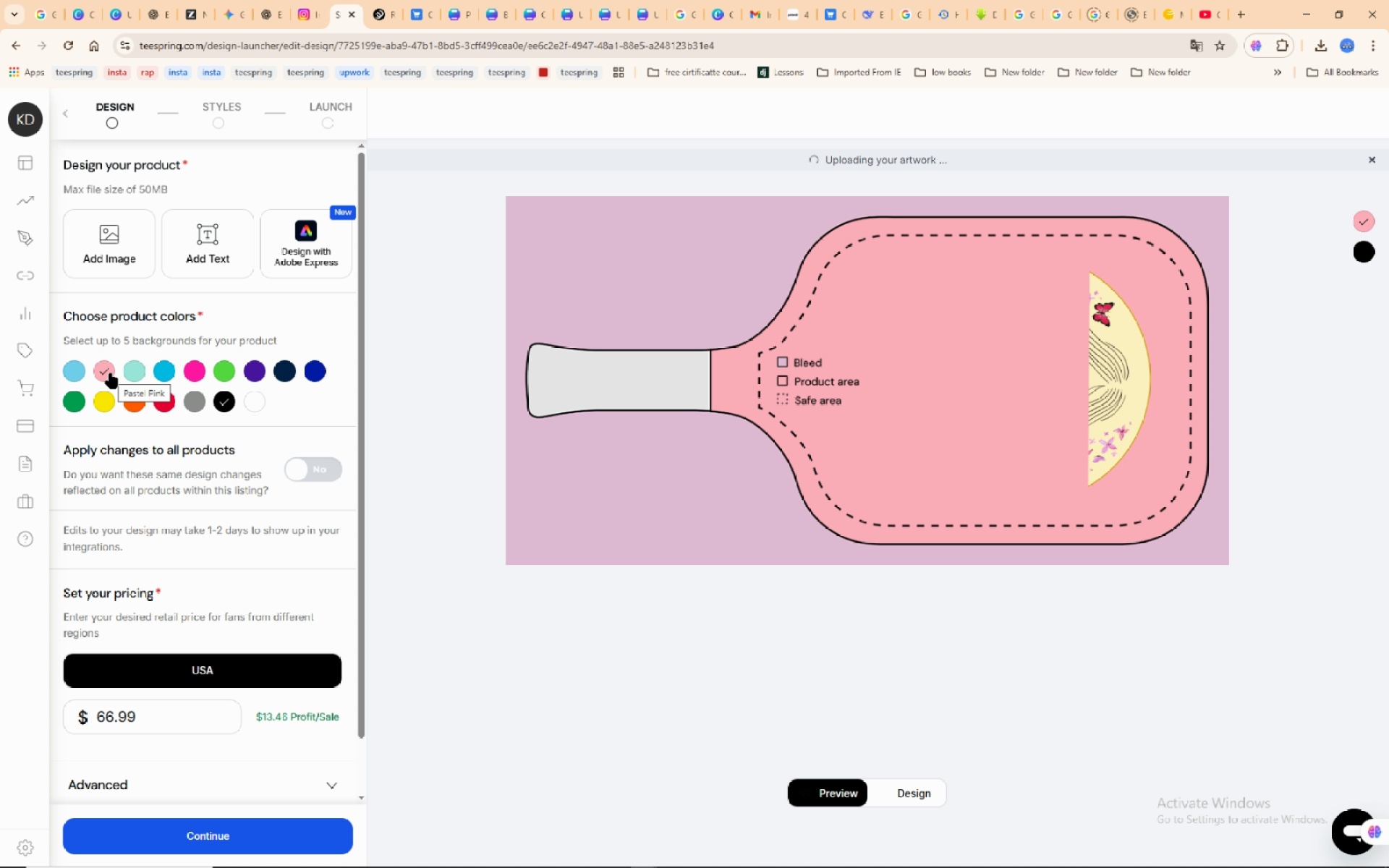 
left_click([190, 368])
 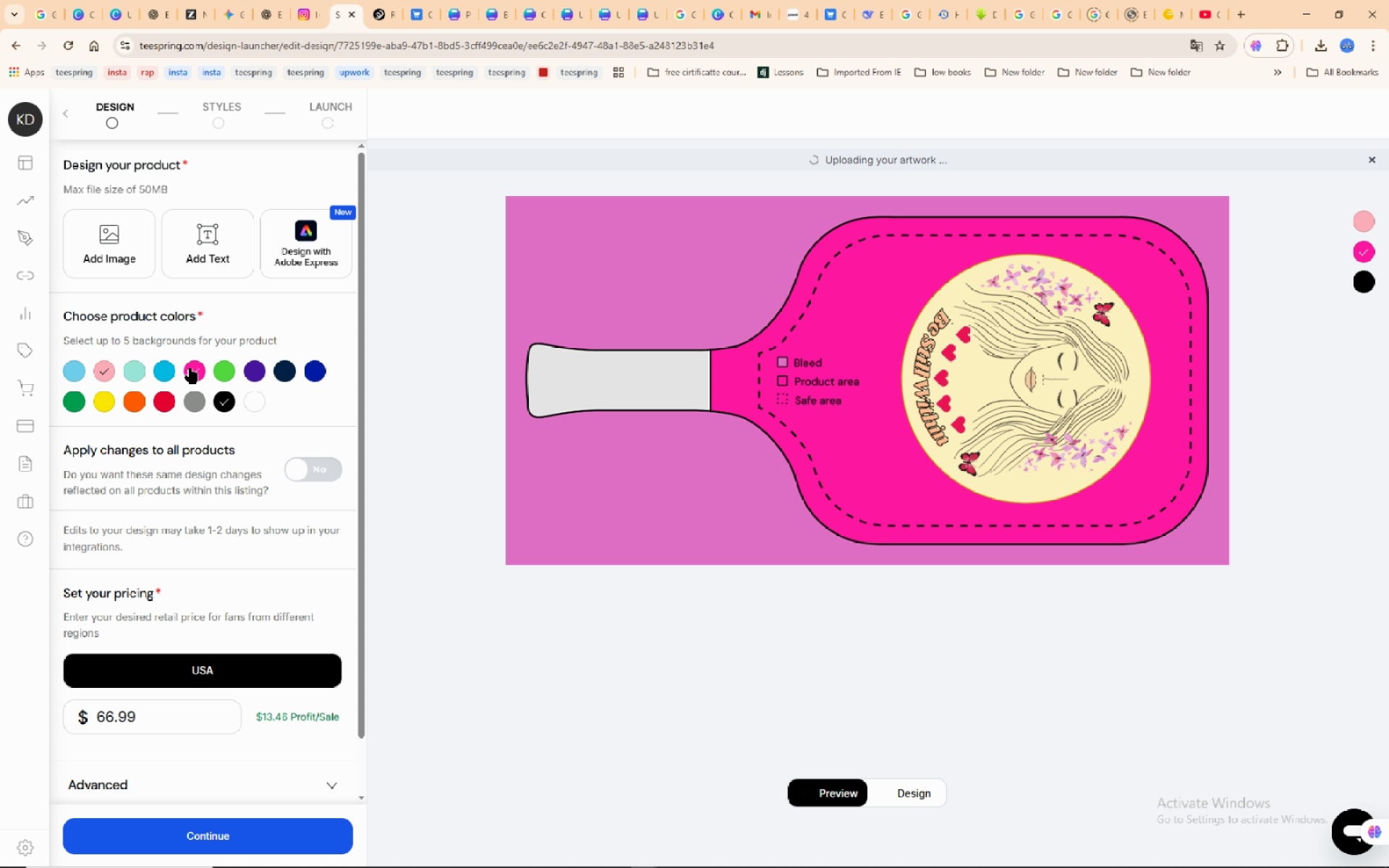 
left_click([190, 368])
 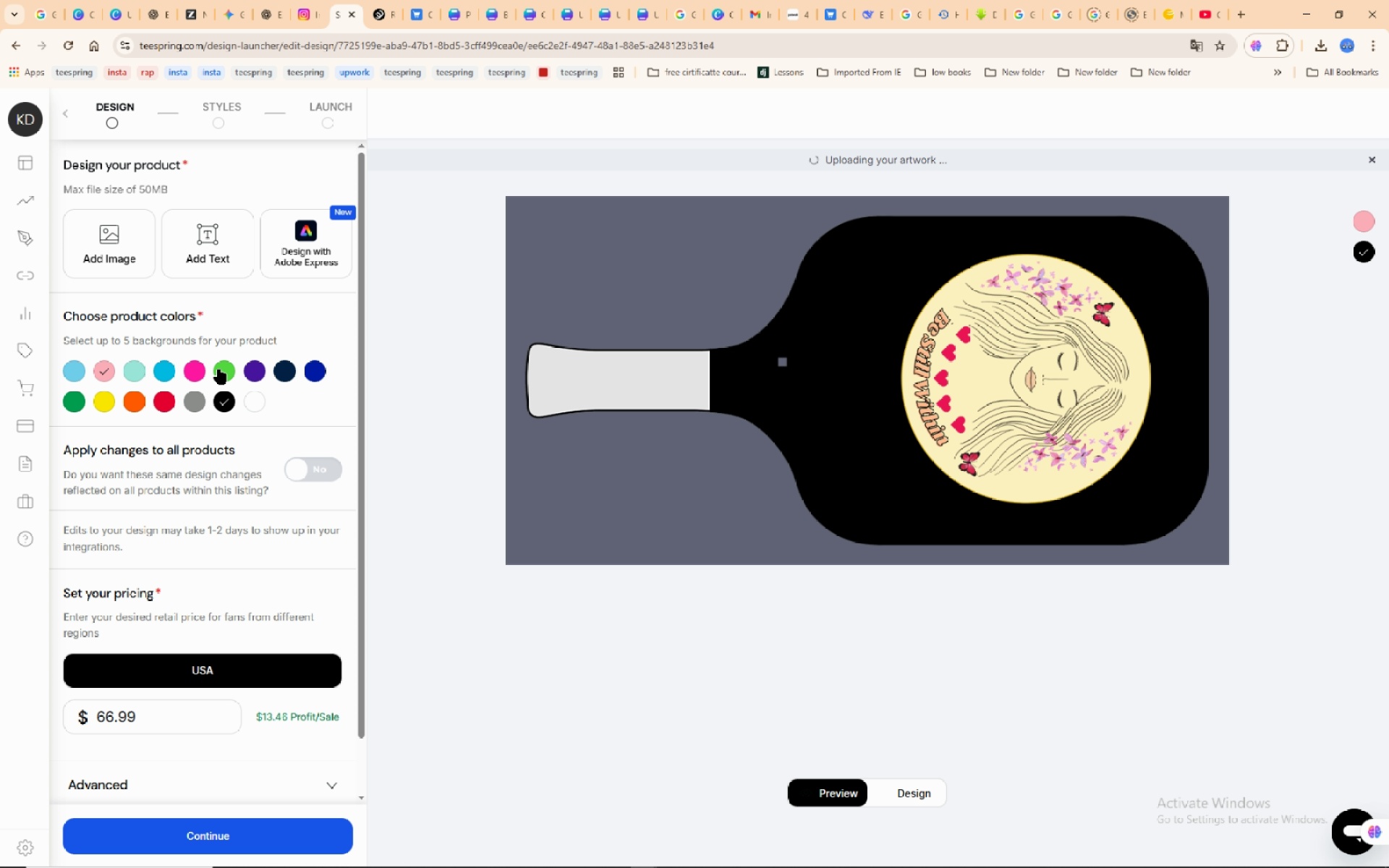 
left_click([219, 369])
 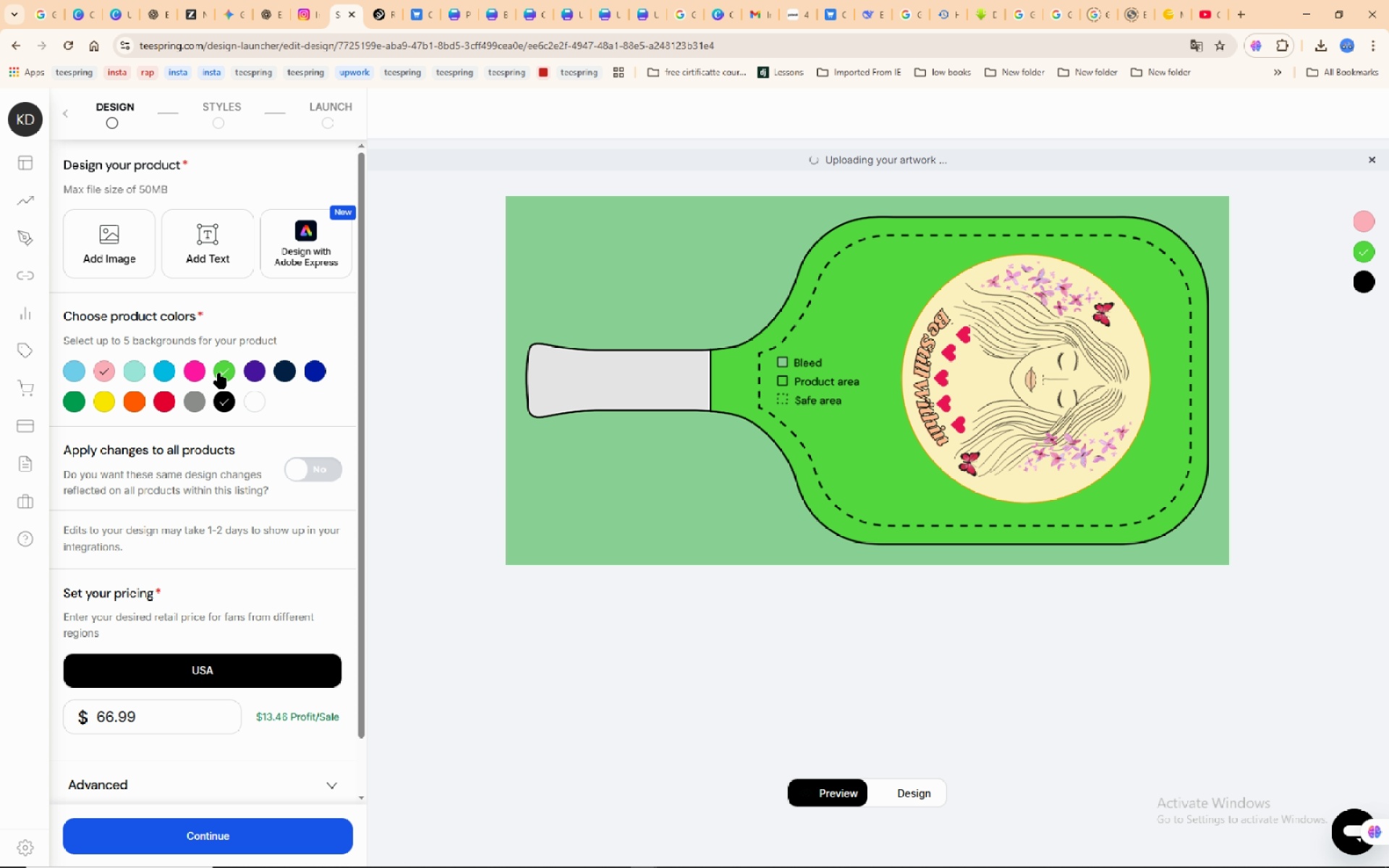 
left_click([221, 366])
 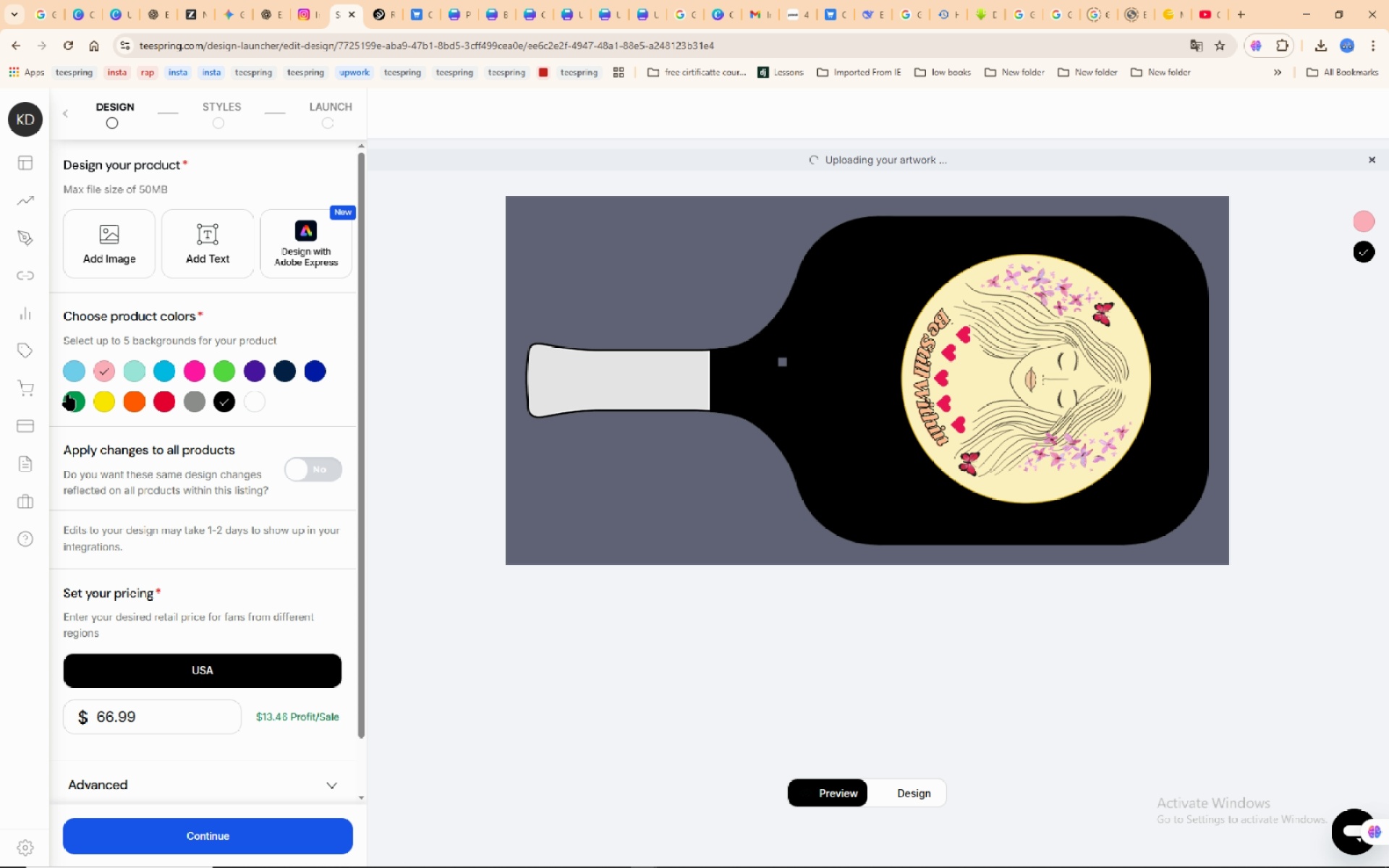 
left_click([68, 396])
 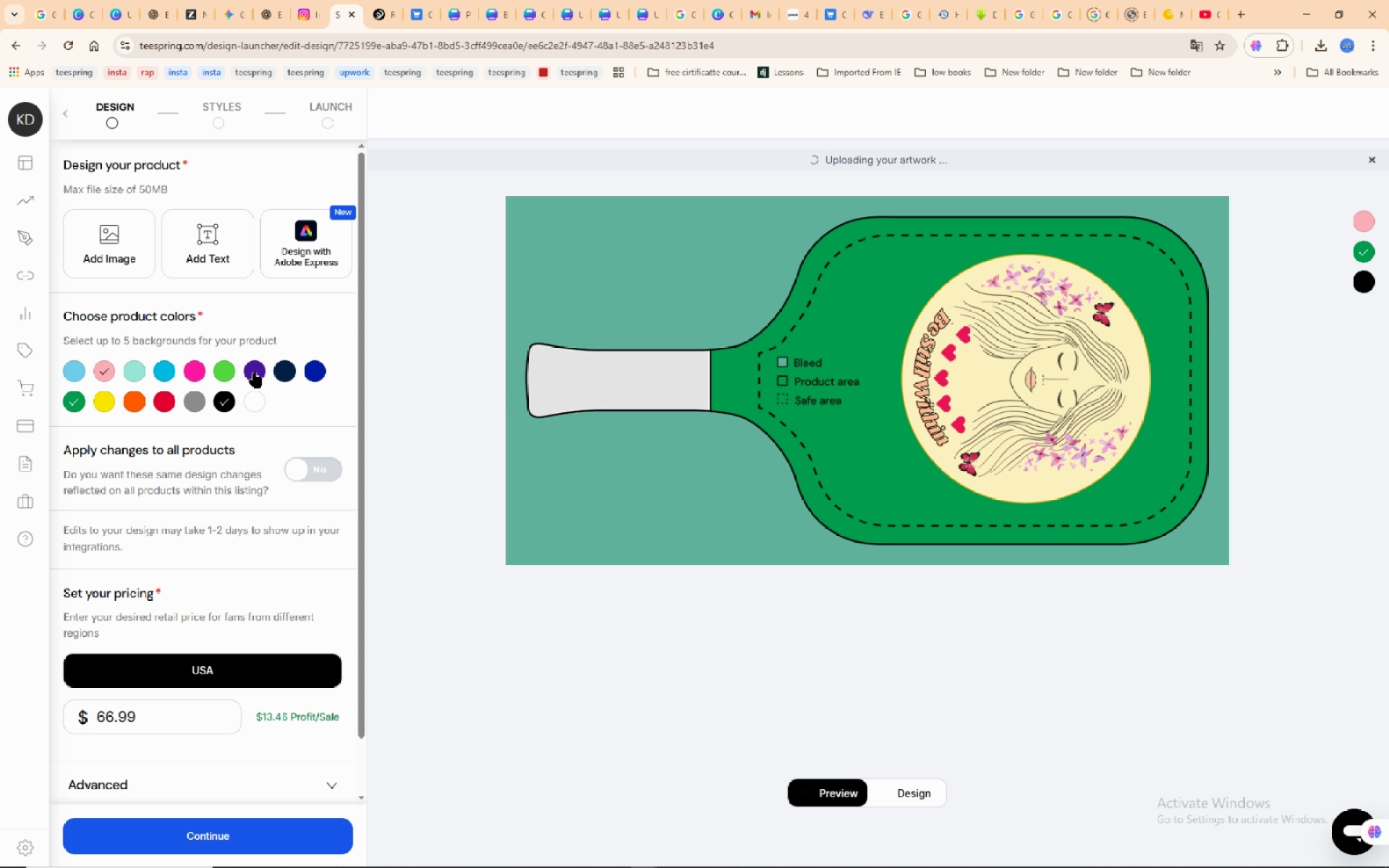 
left_click([255, 373])
 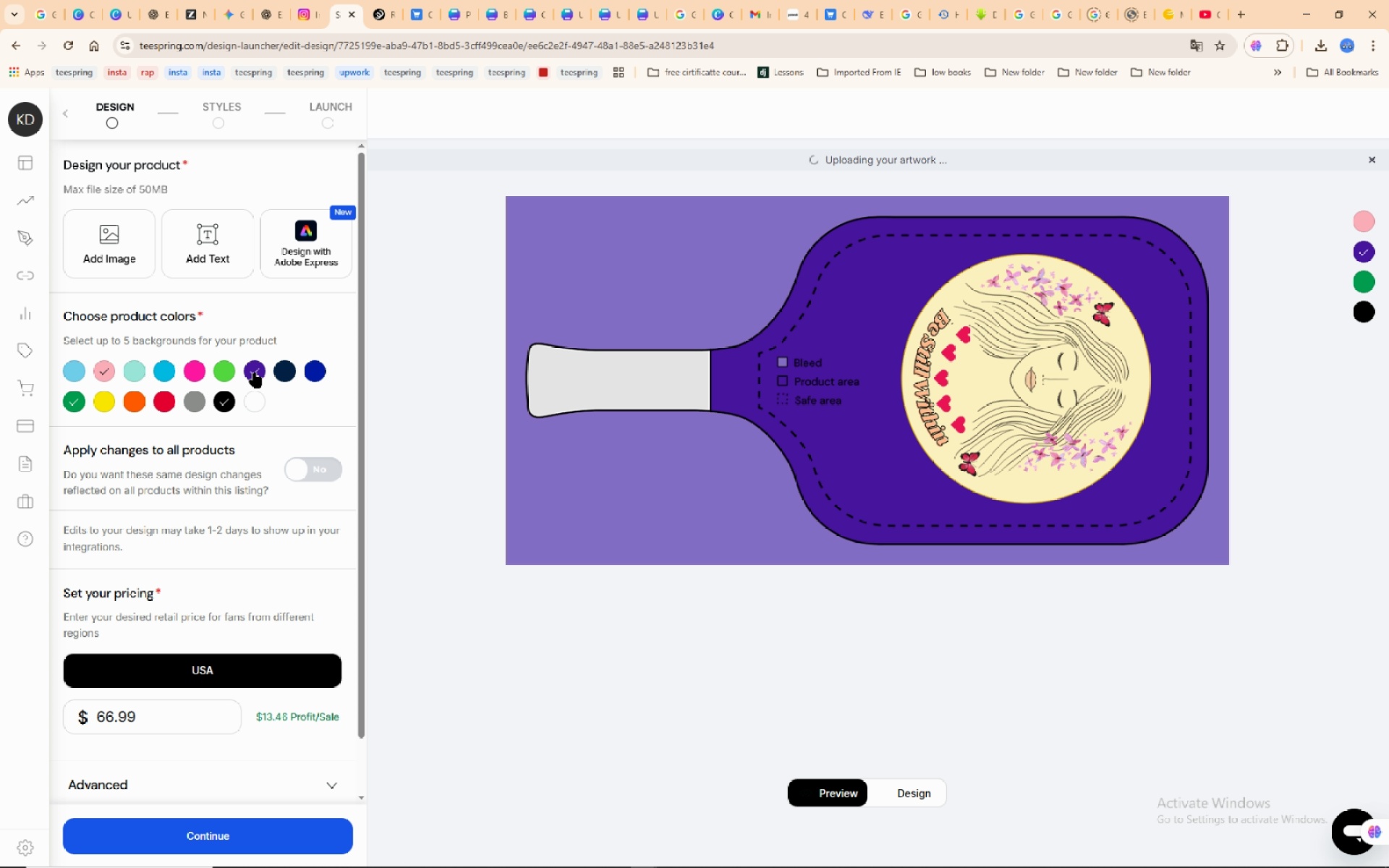 
left_click([255, 373])
 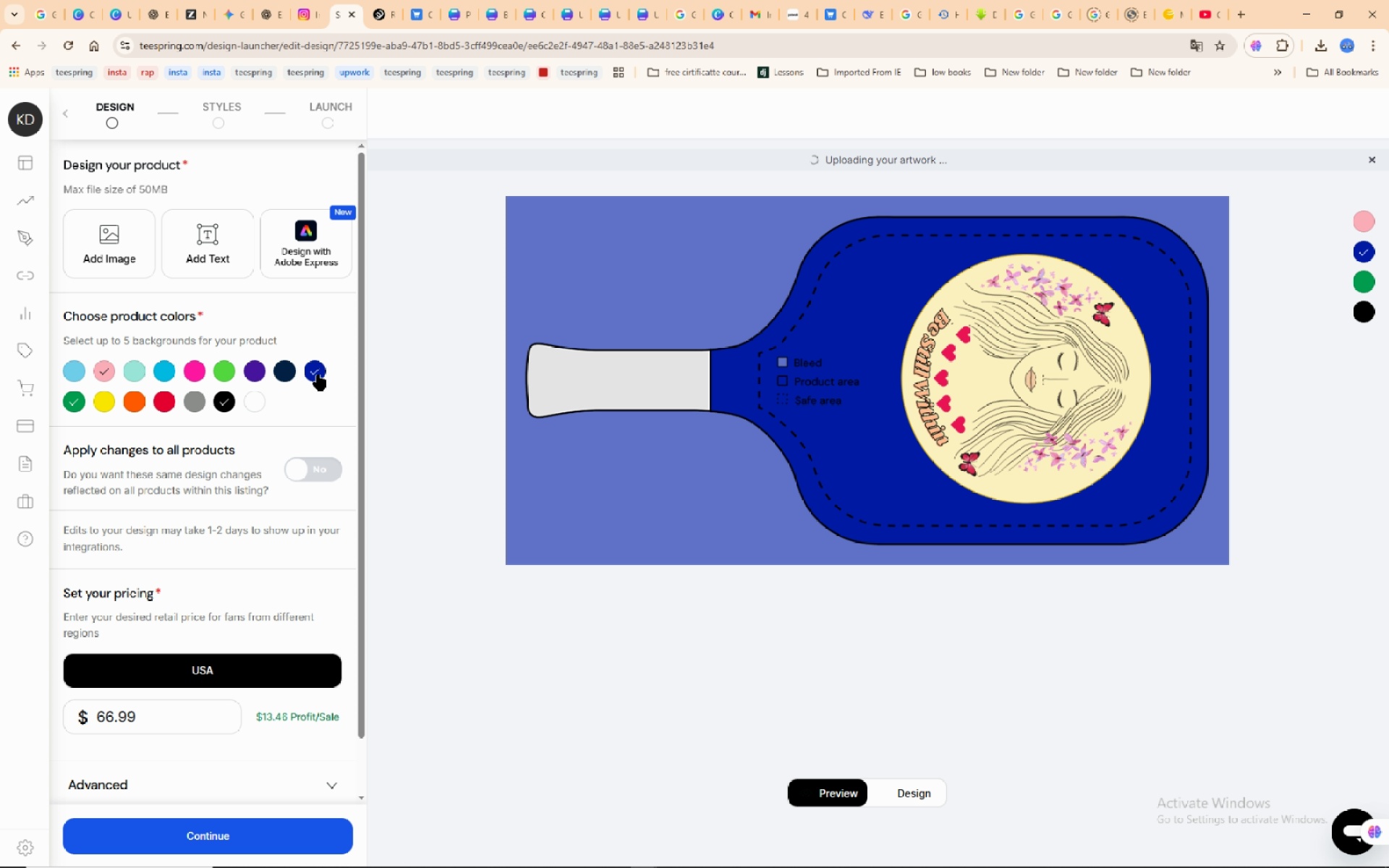 
wait(6.69)
 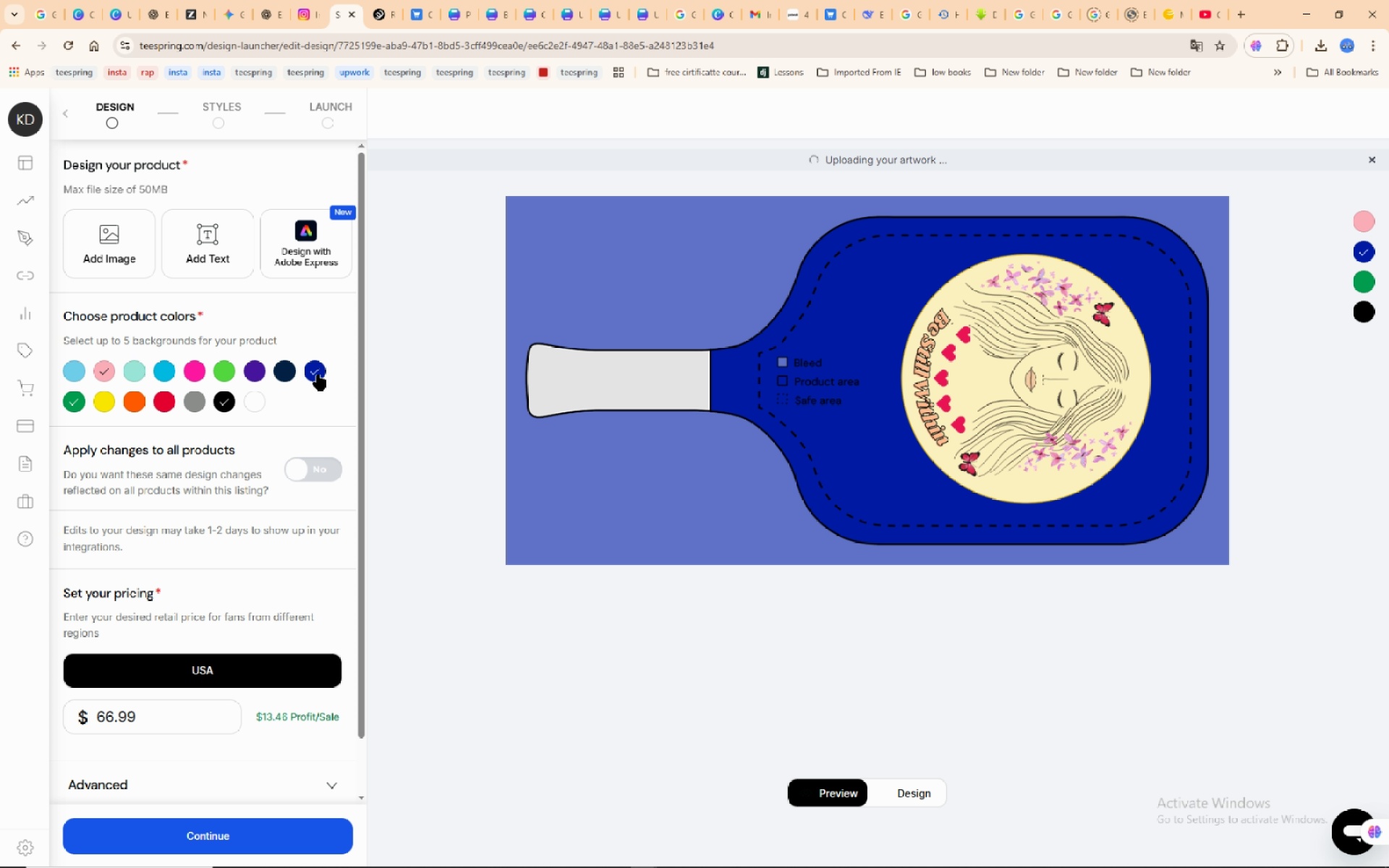 
left_click([318, 375])
 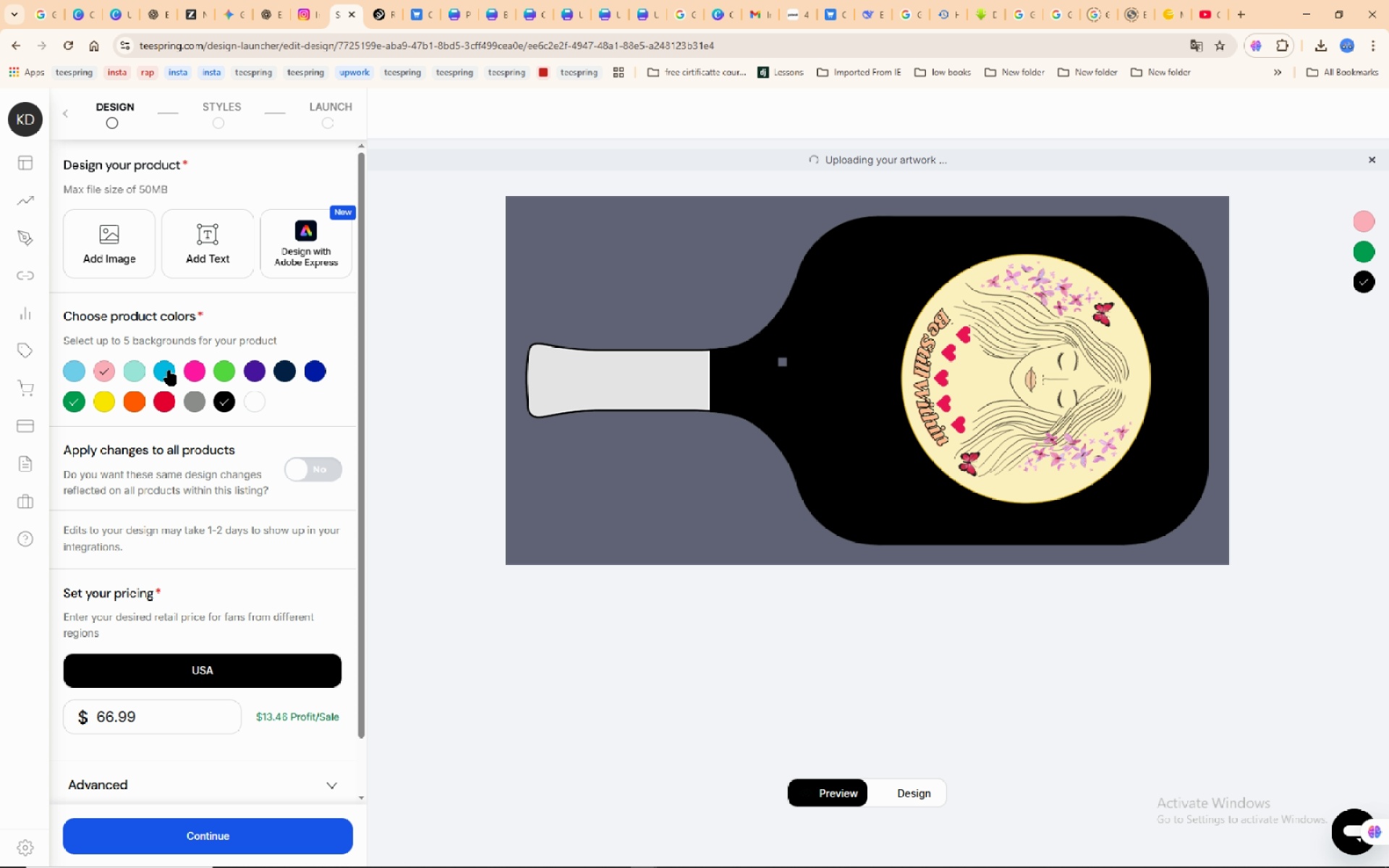 
left_click([169, 367])
 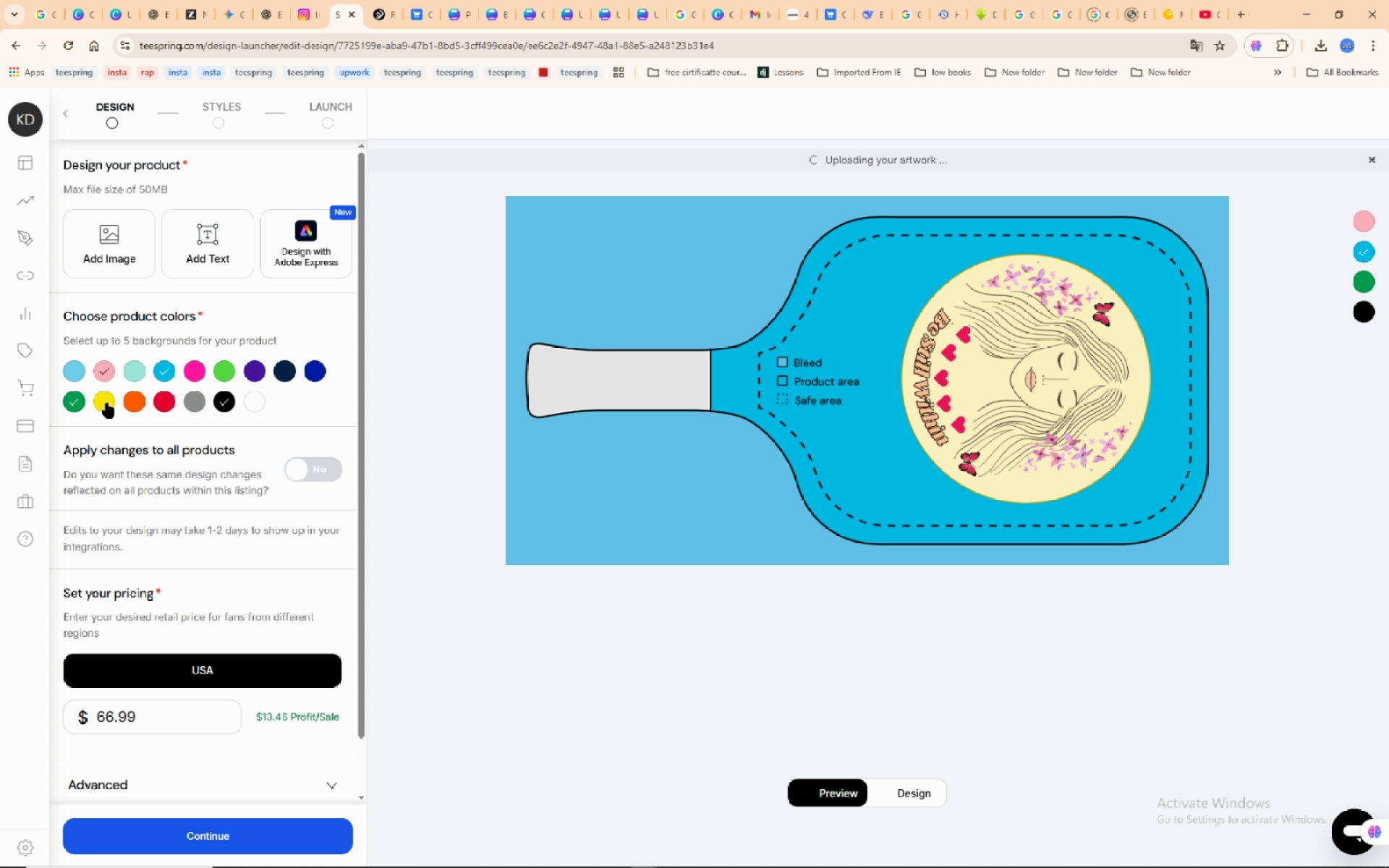 
left_click([107, 403])
 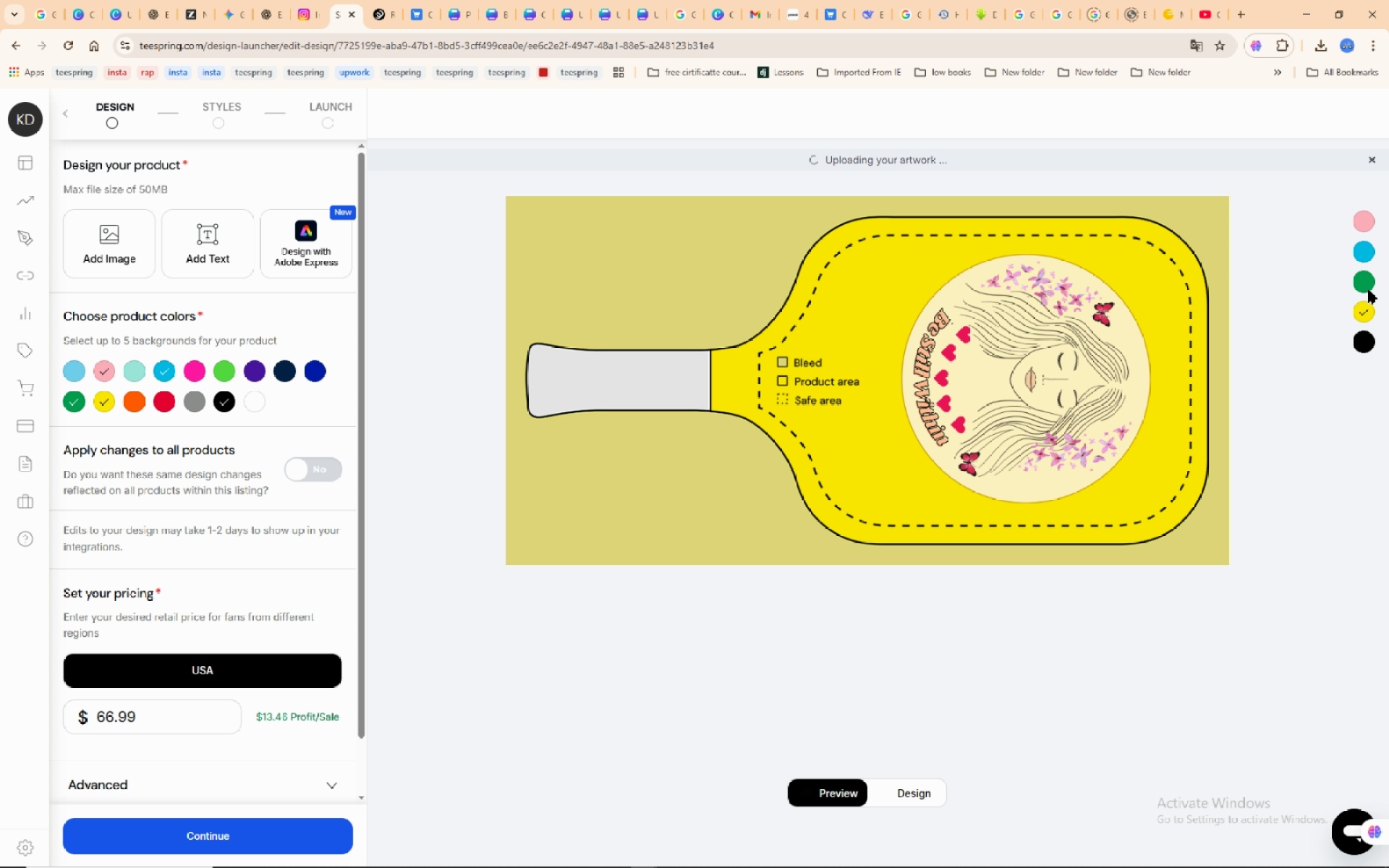 
wait(6.53)
 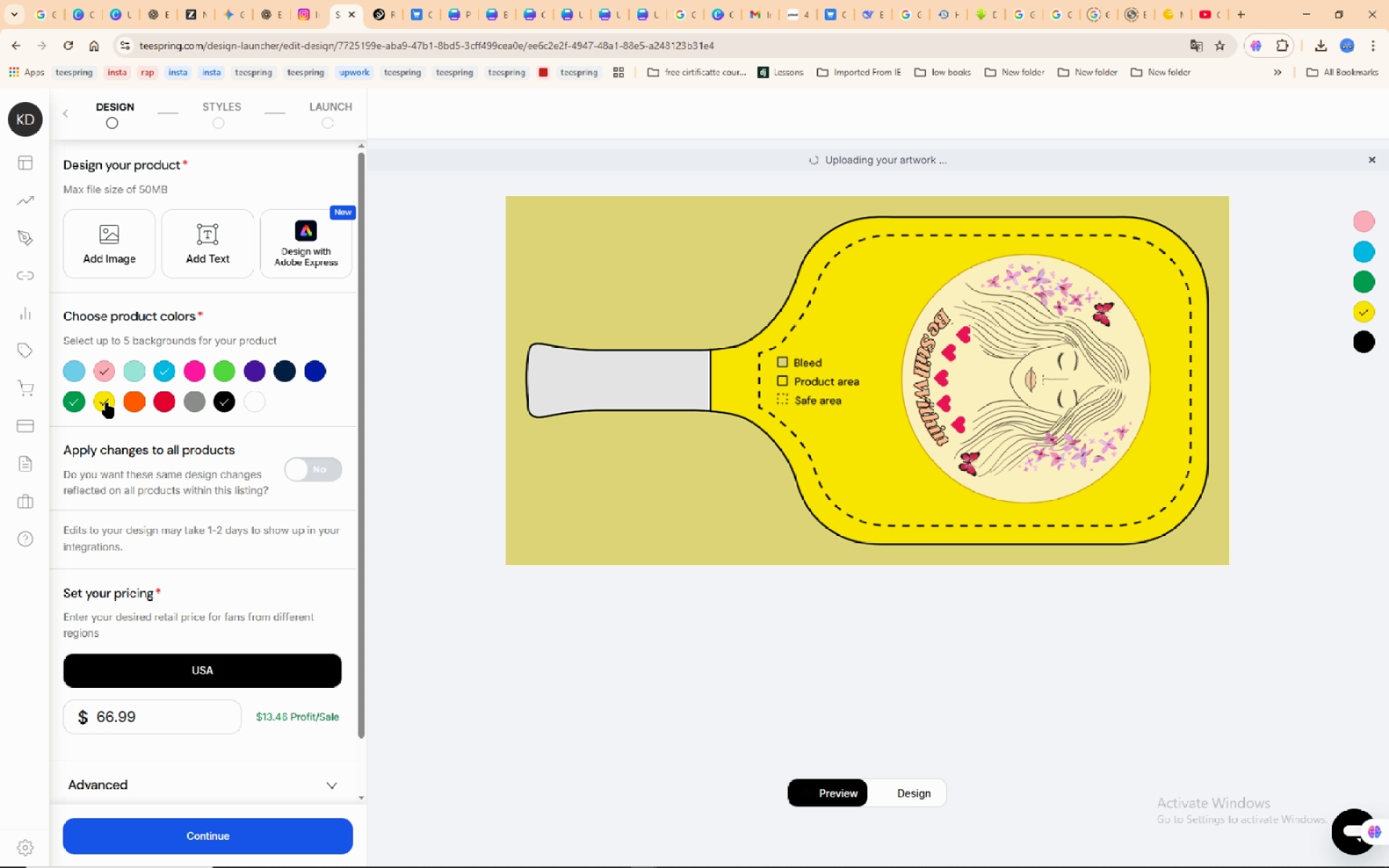 
left_click([828, 799])
 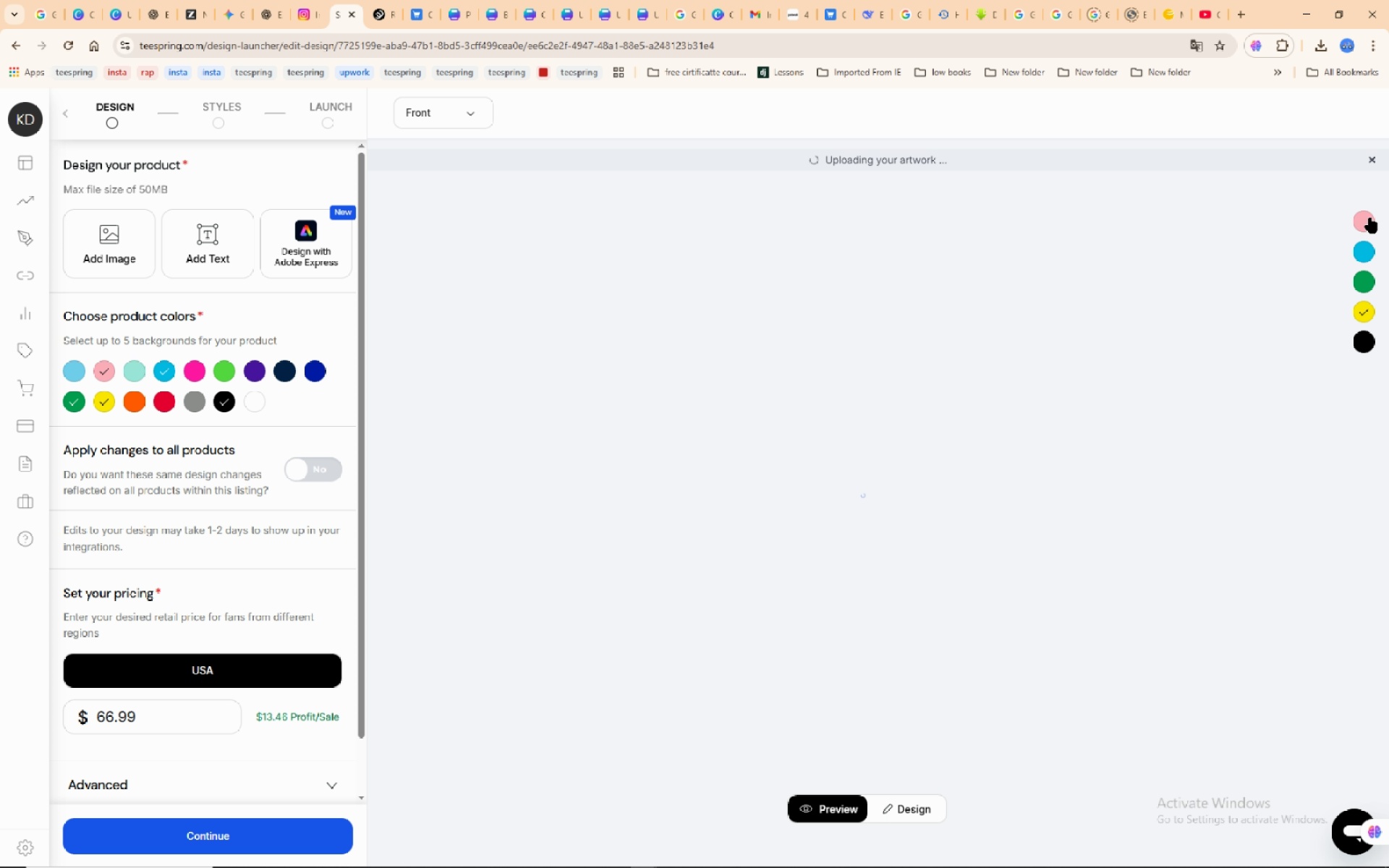 
left_click([1370, 218])
 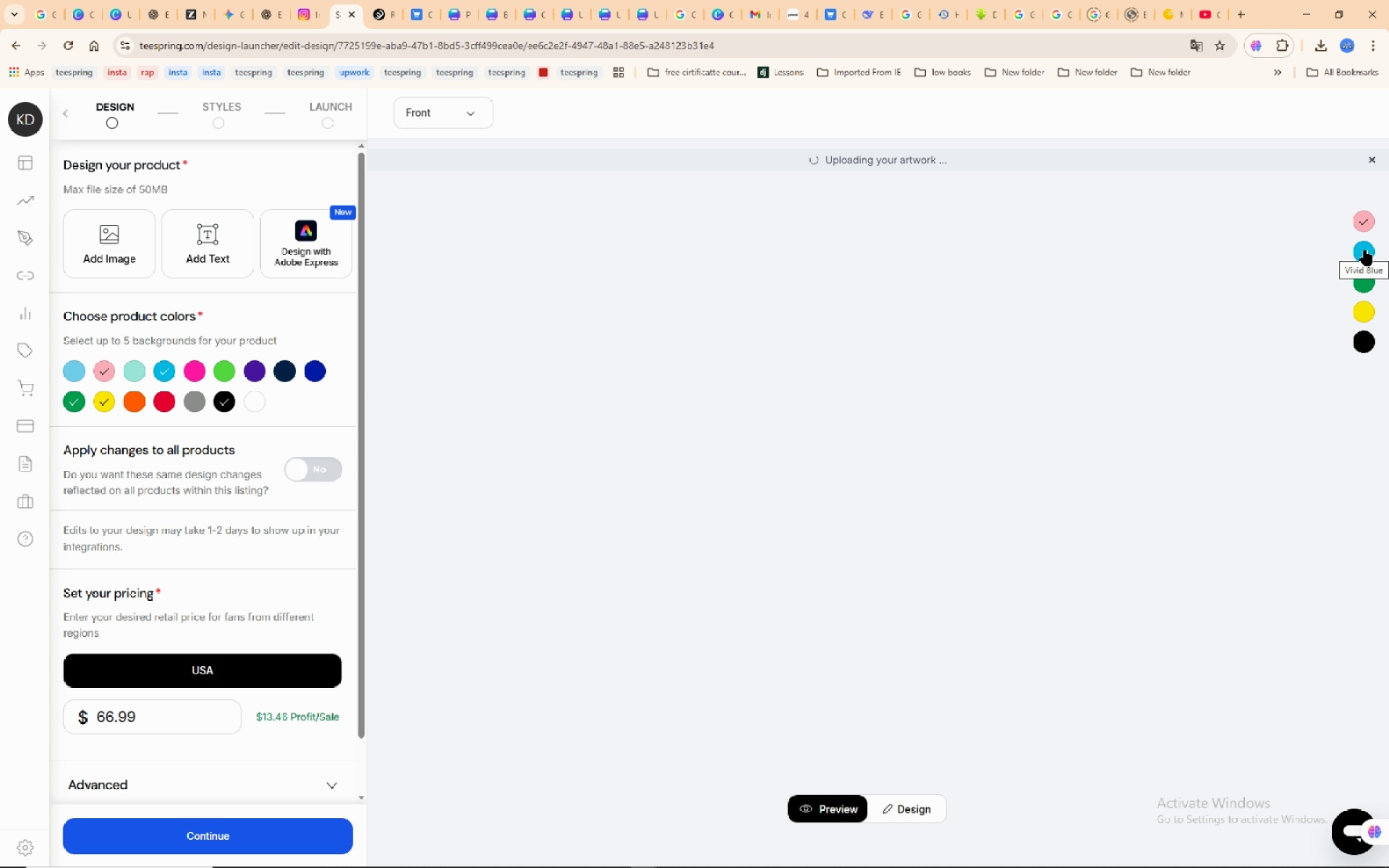 
wait(9.08)
 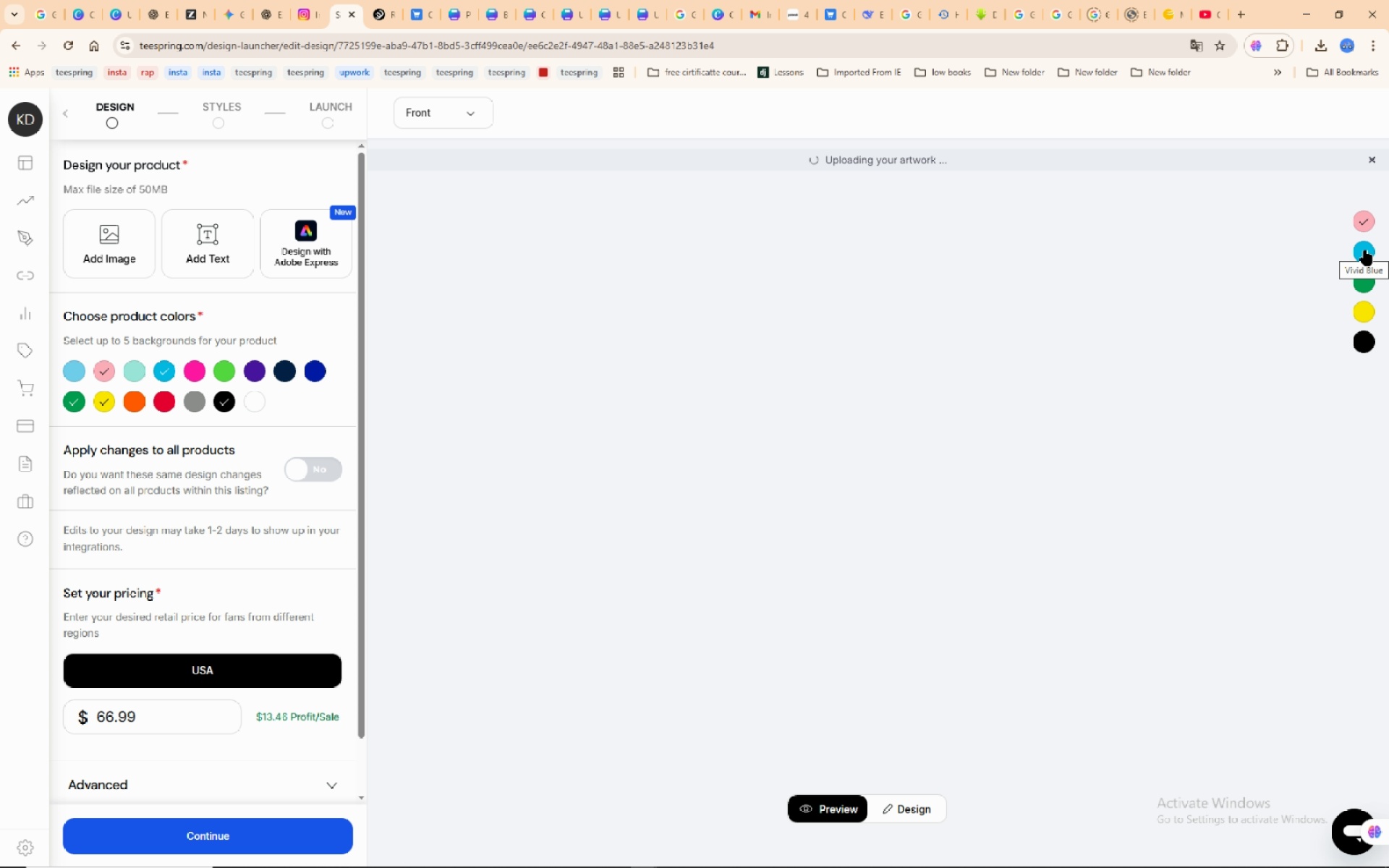 
left_click([1365, 250])
 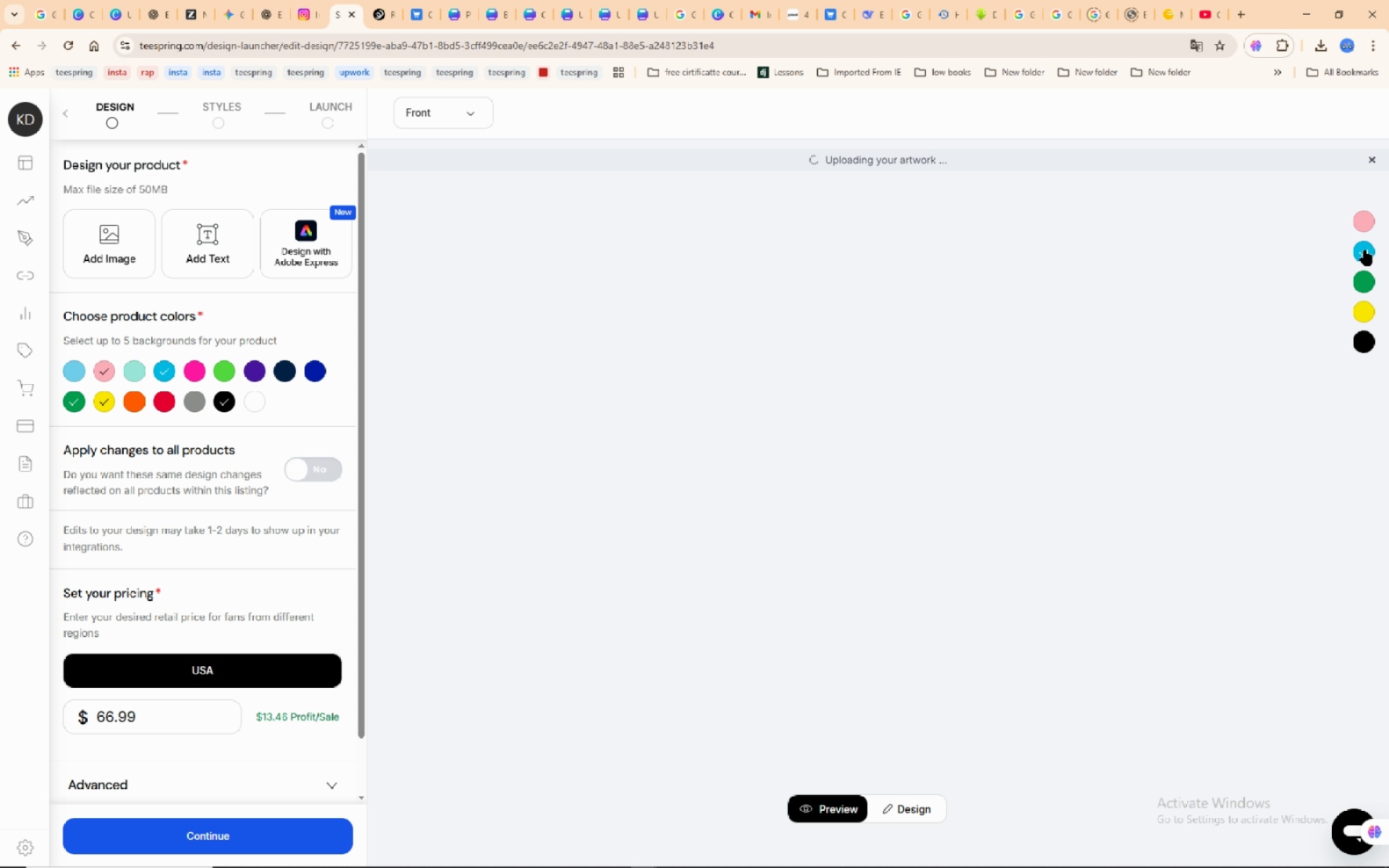 
mouse_move([1335, 305])
 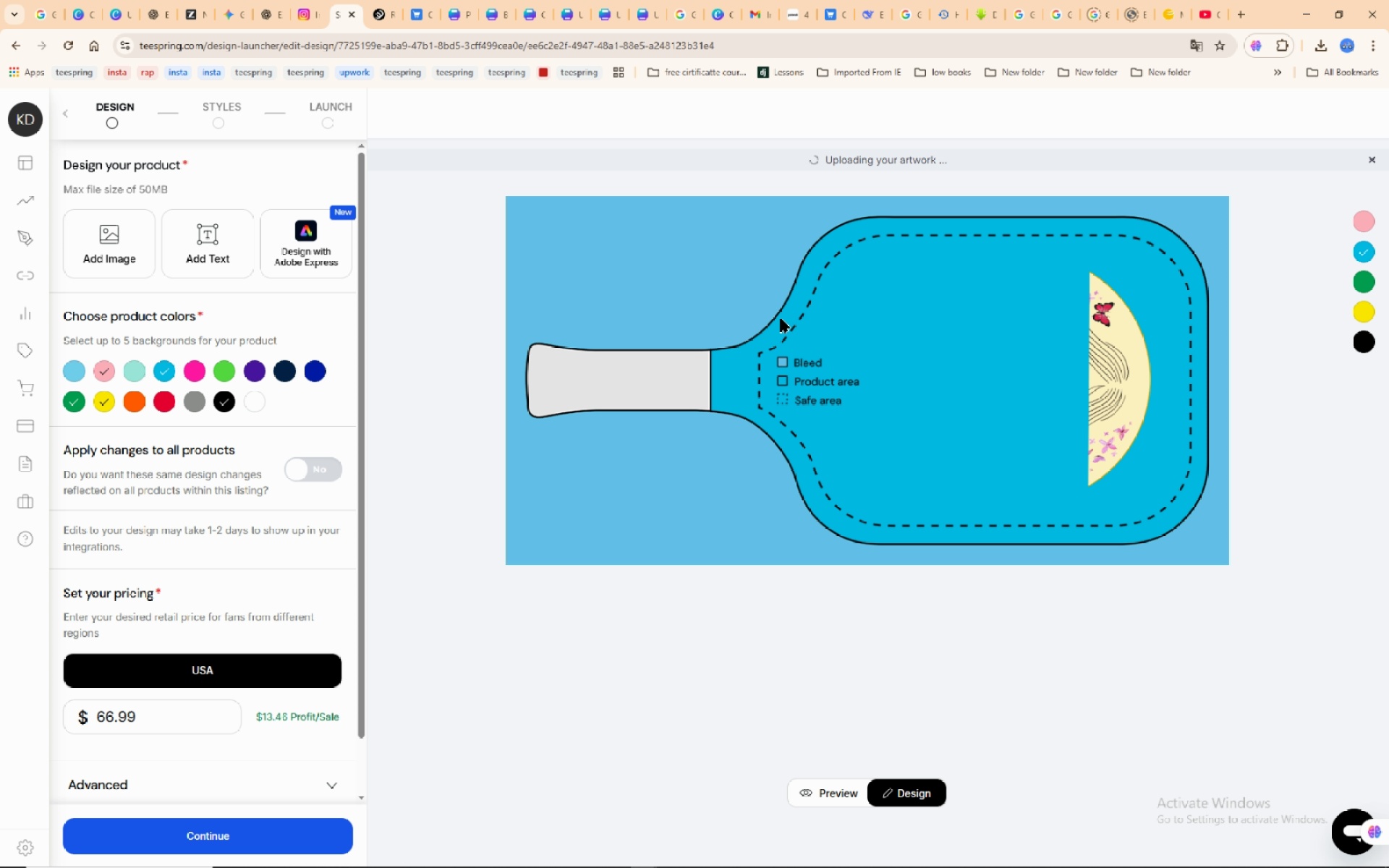 
left_click([1048, 370])
 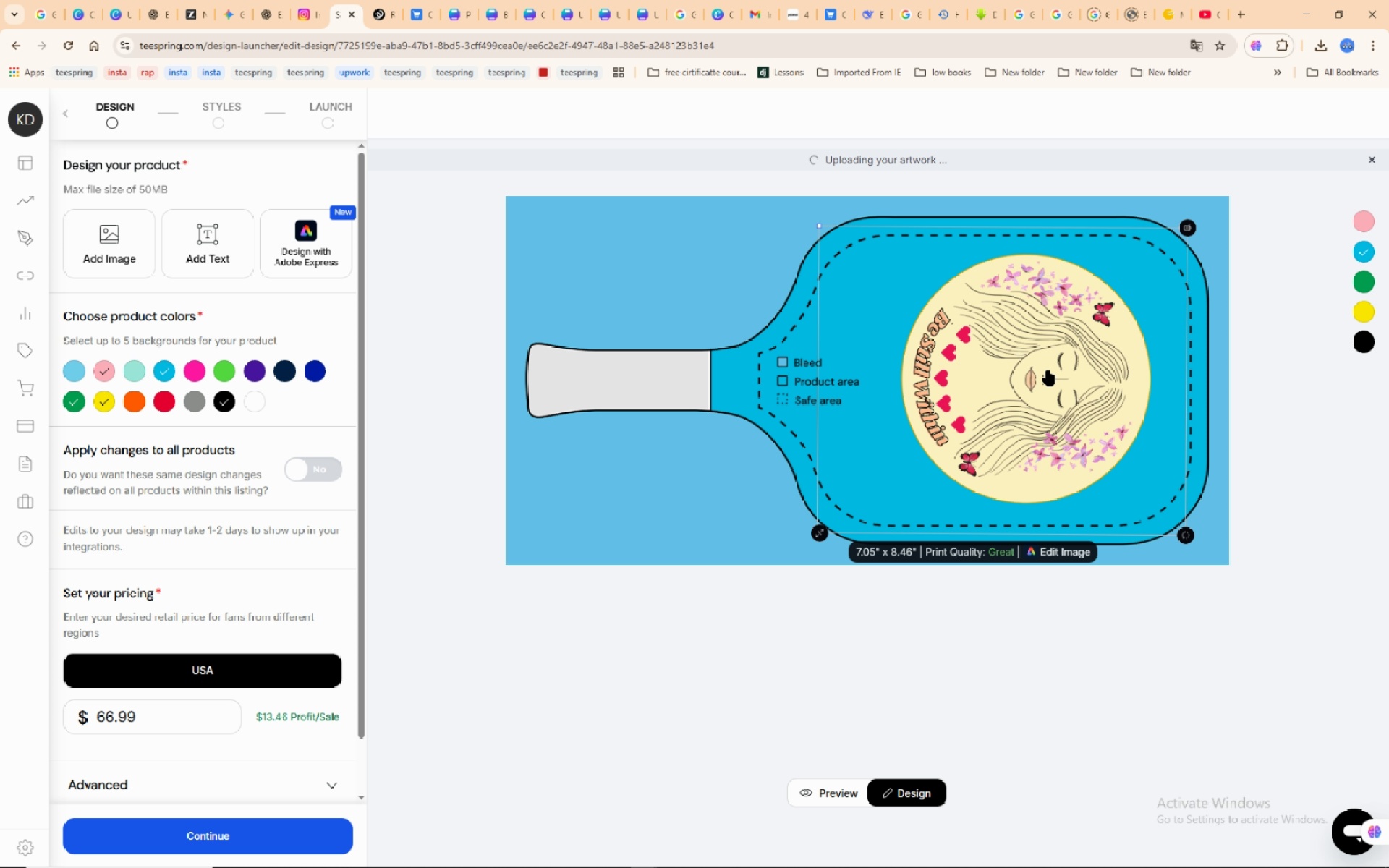 
left_click_drag(start_coordinate=[1048, 370], to_coordinate=[1012, 375])
 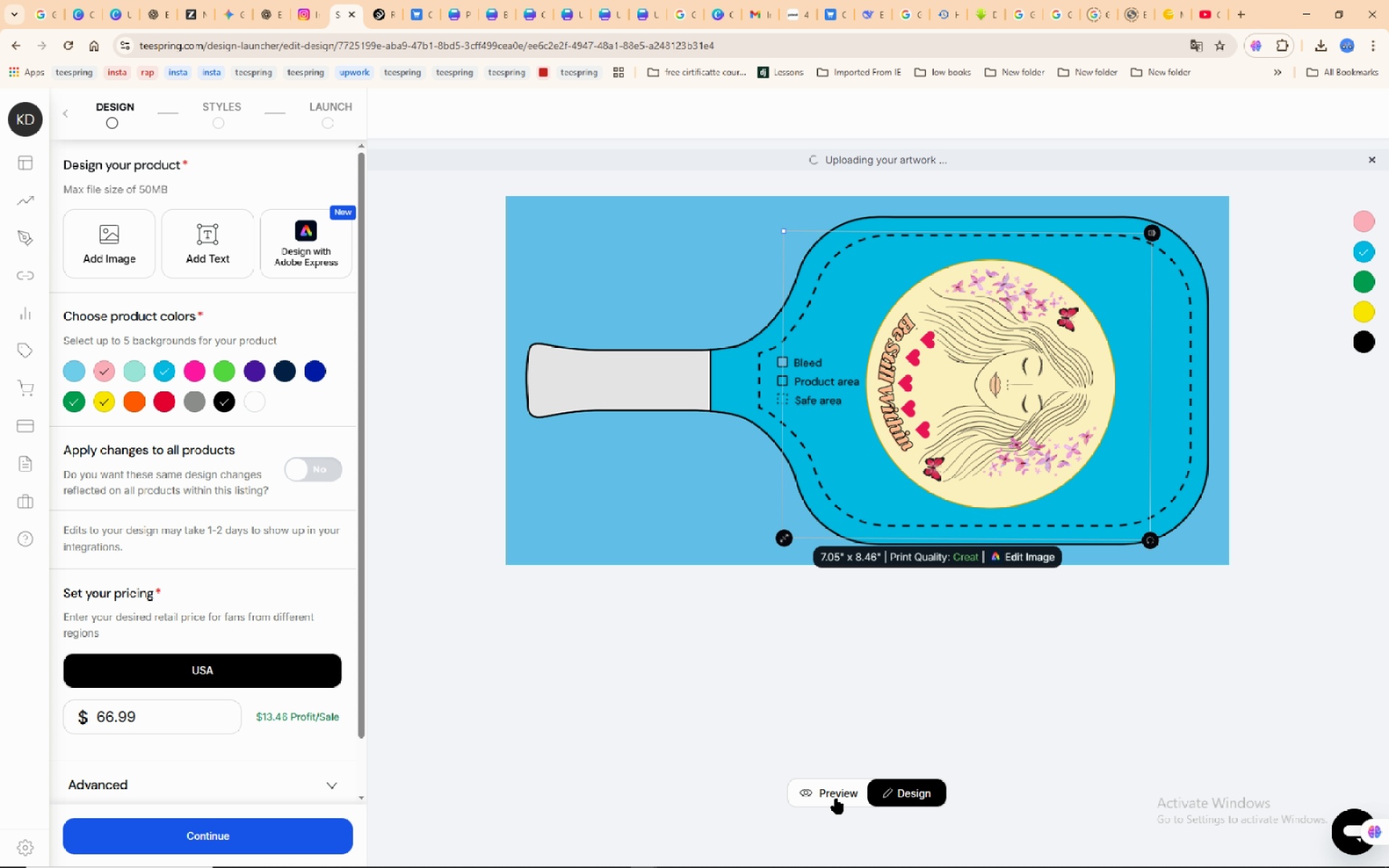 
left_click([837, 797])
 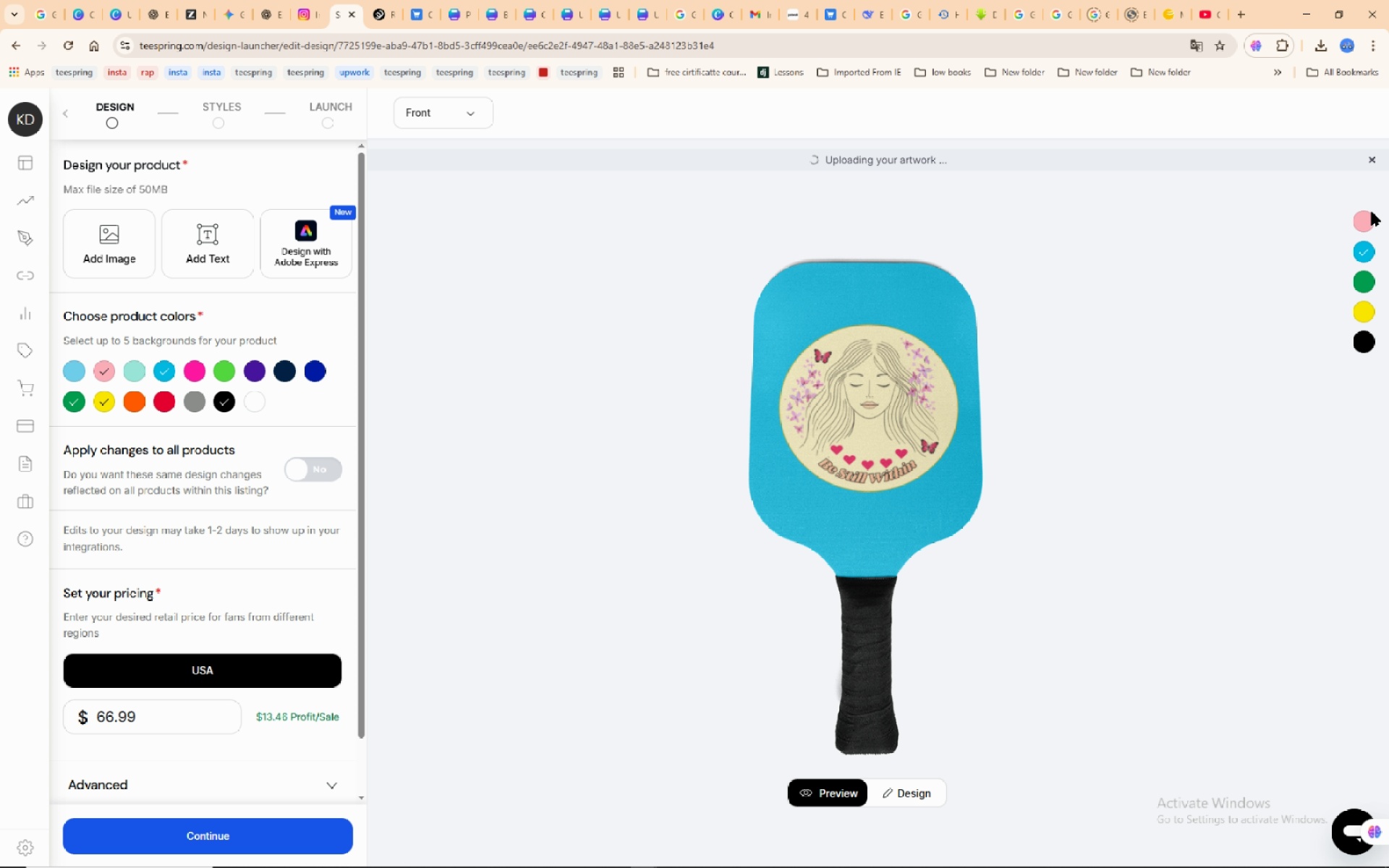 
left_click([1369, 223])
 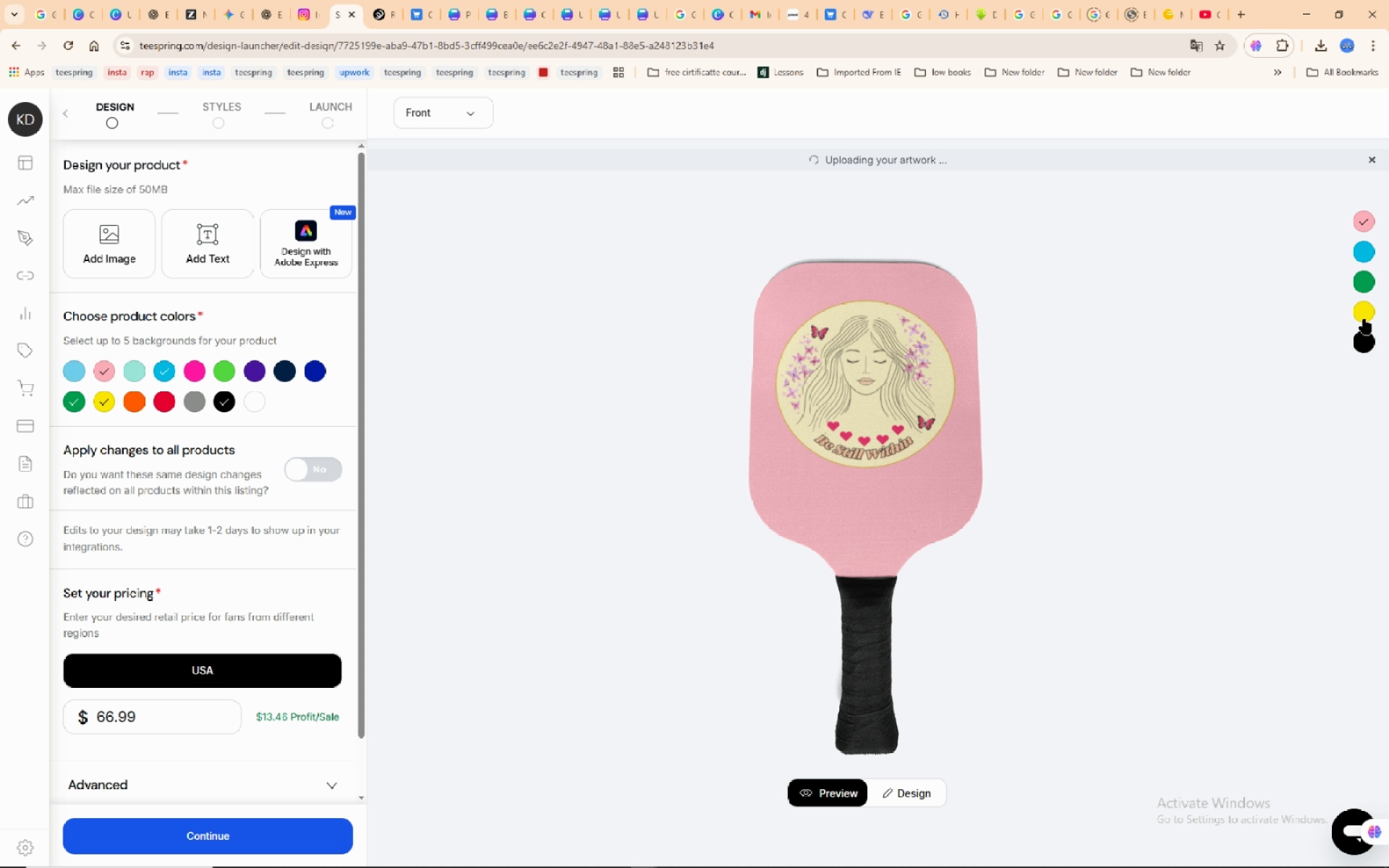 
left_click([1364, 312])
 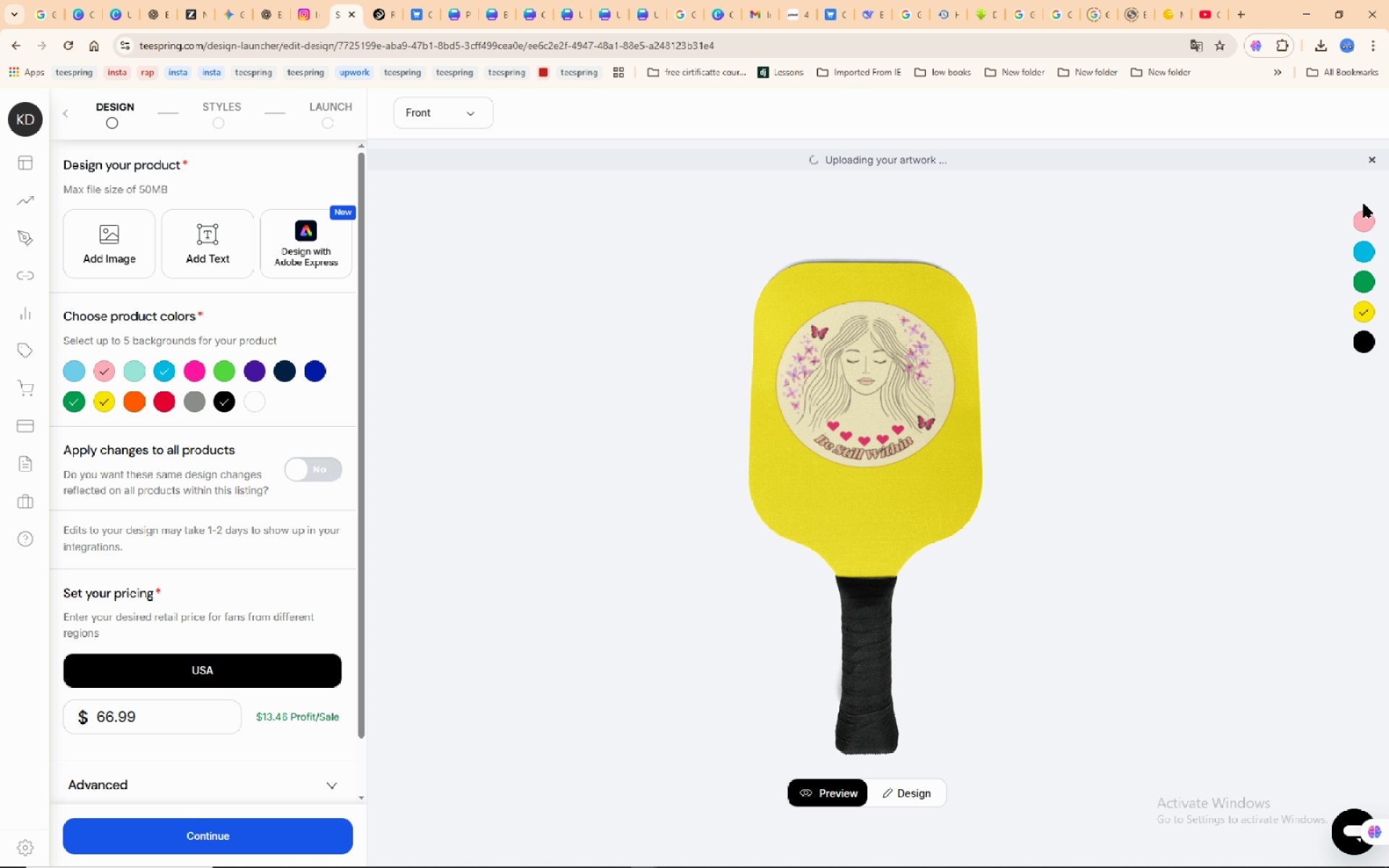 
left_click([1369, 334])
 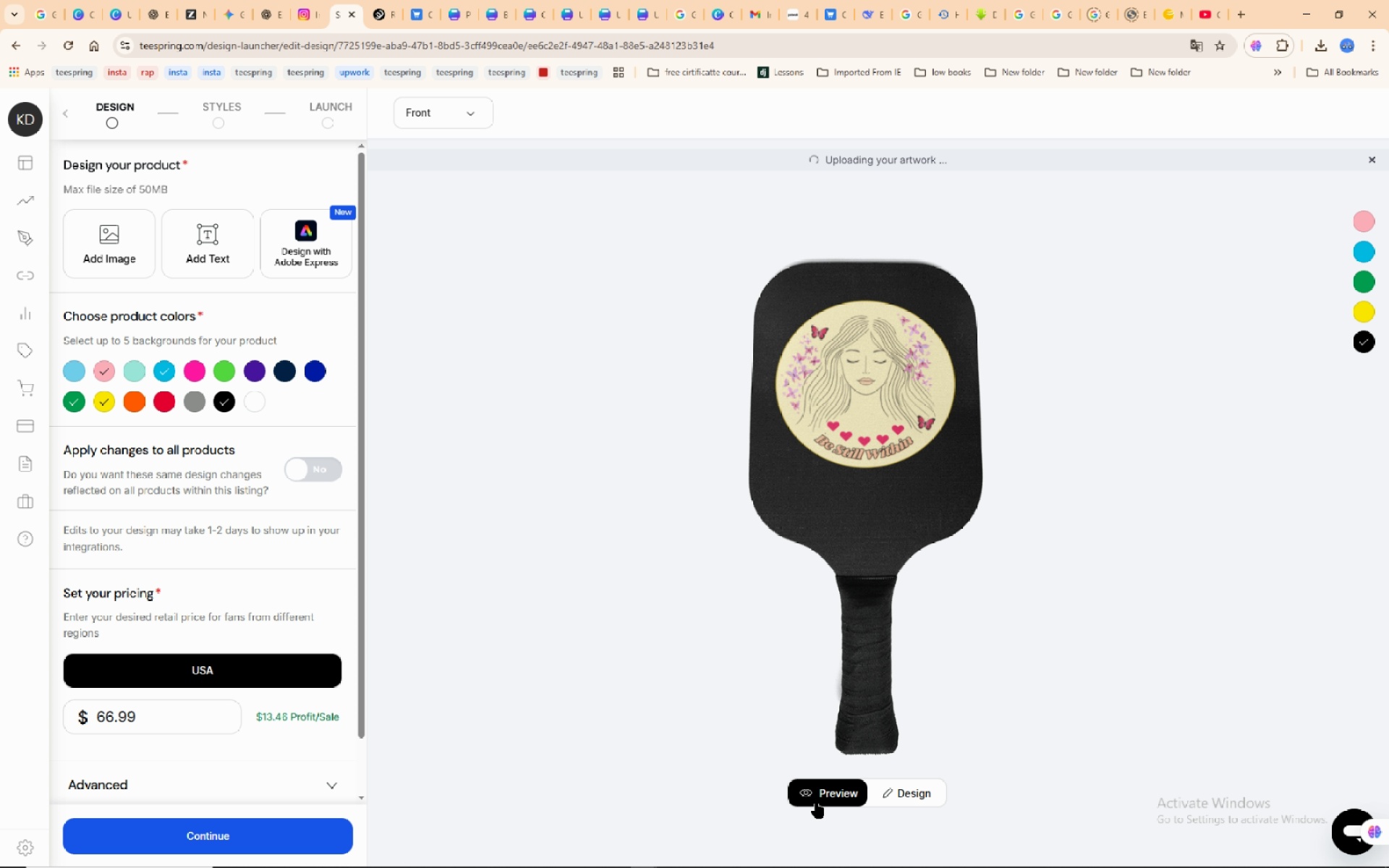 
left_click([909, 788])
 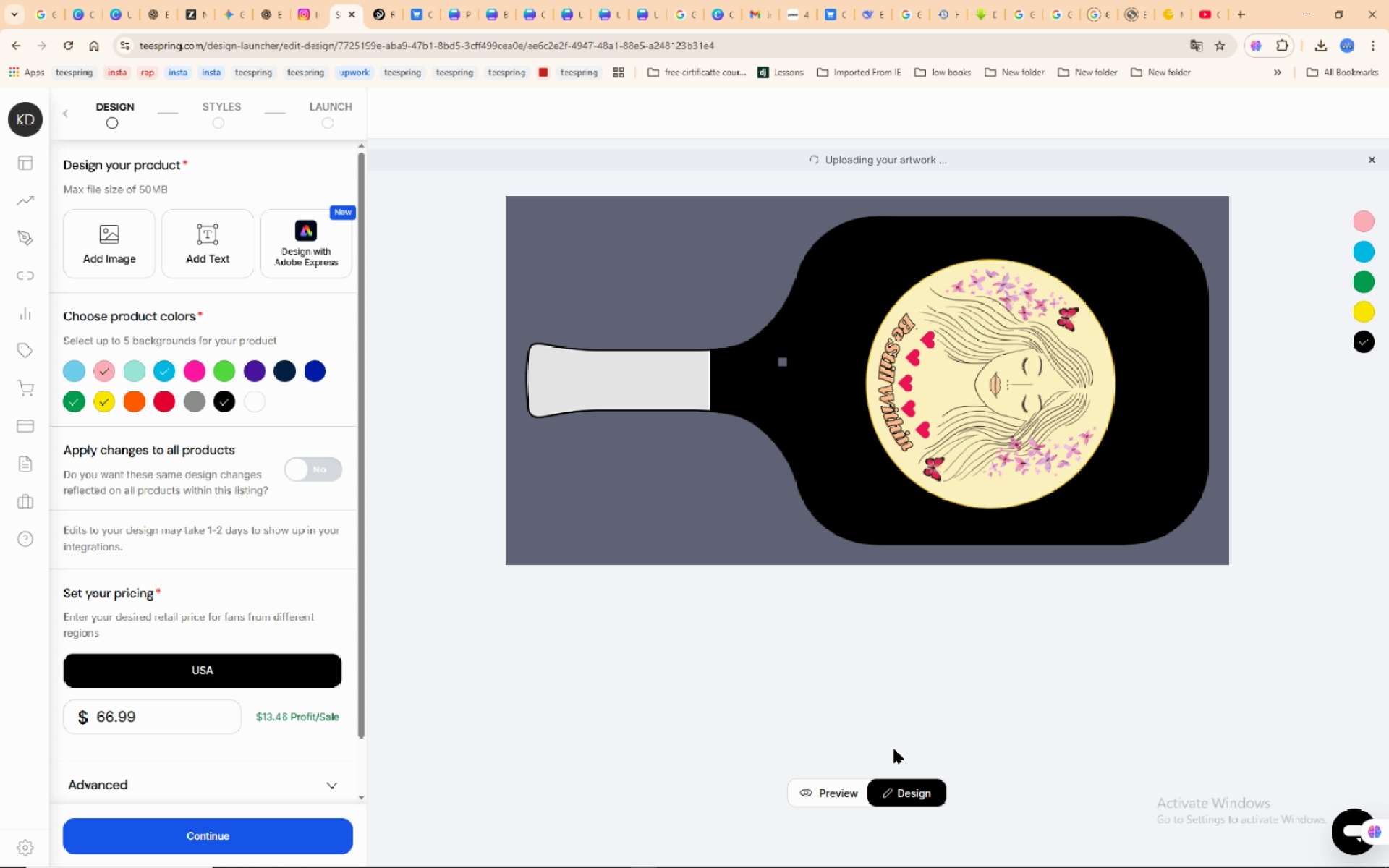 
wait(6.46)
 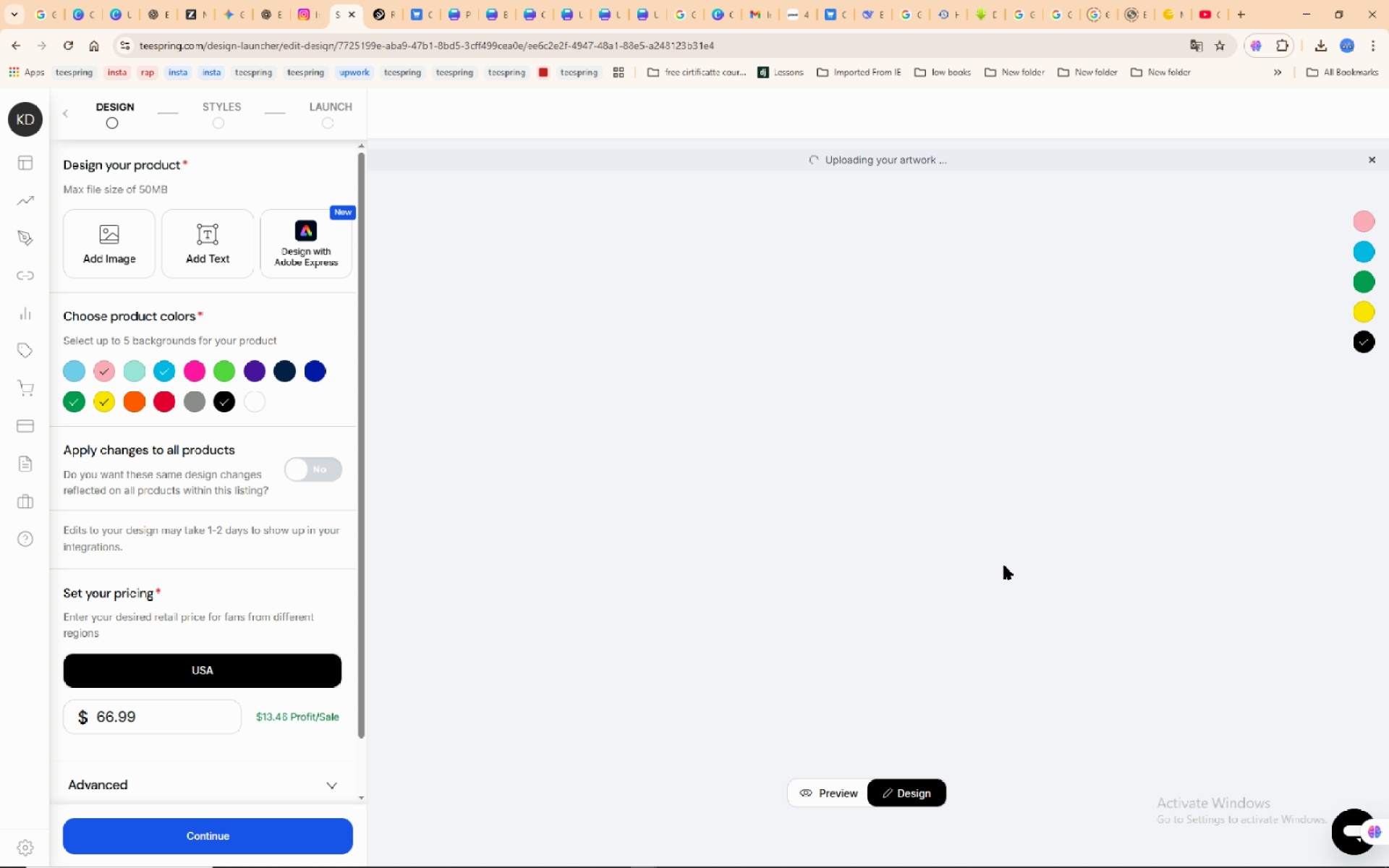 
left_click([850, 797])
 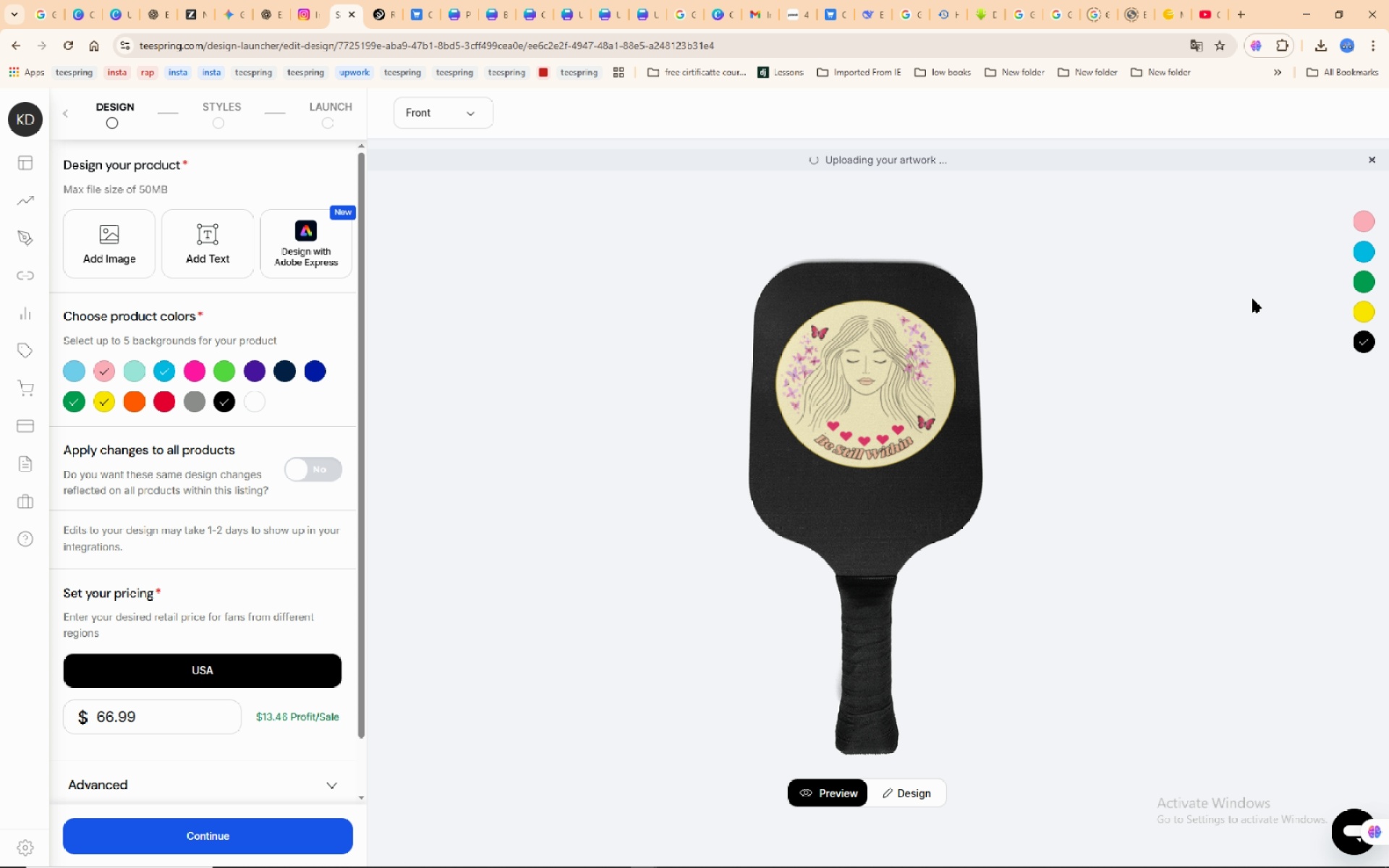 
wait(5.07)
 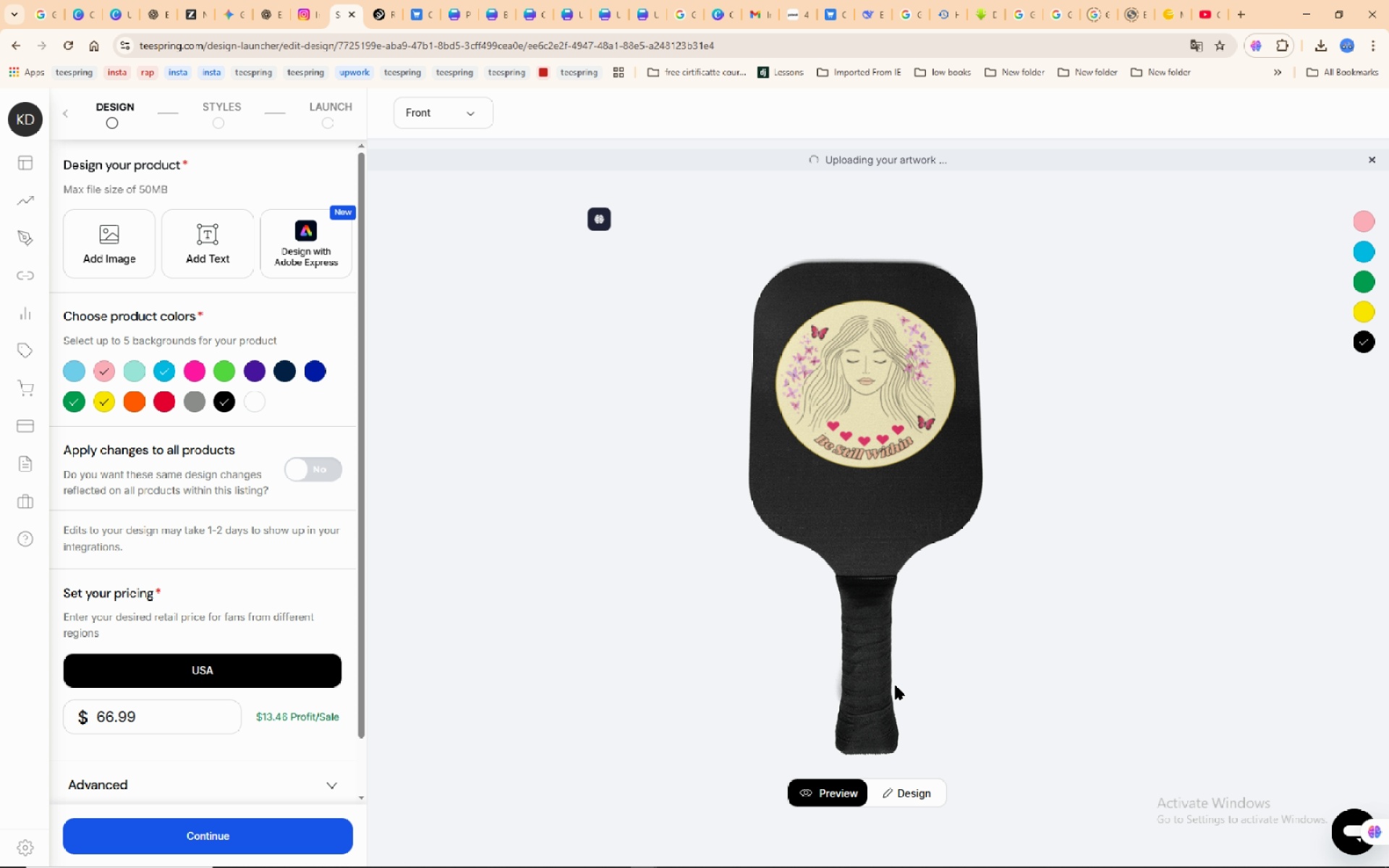 
left_click([1356, 280])
 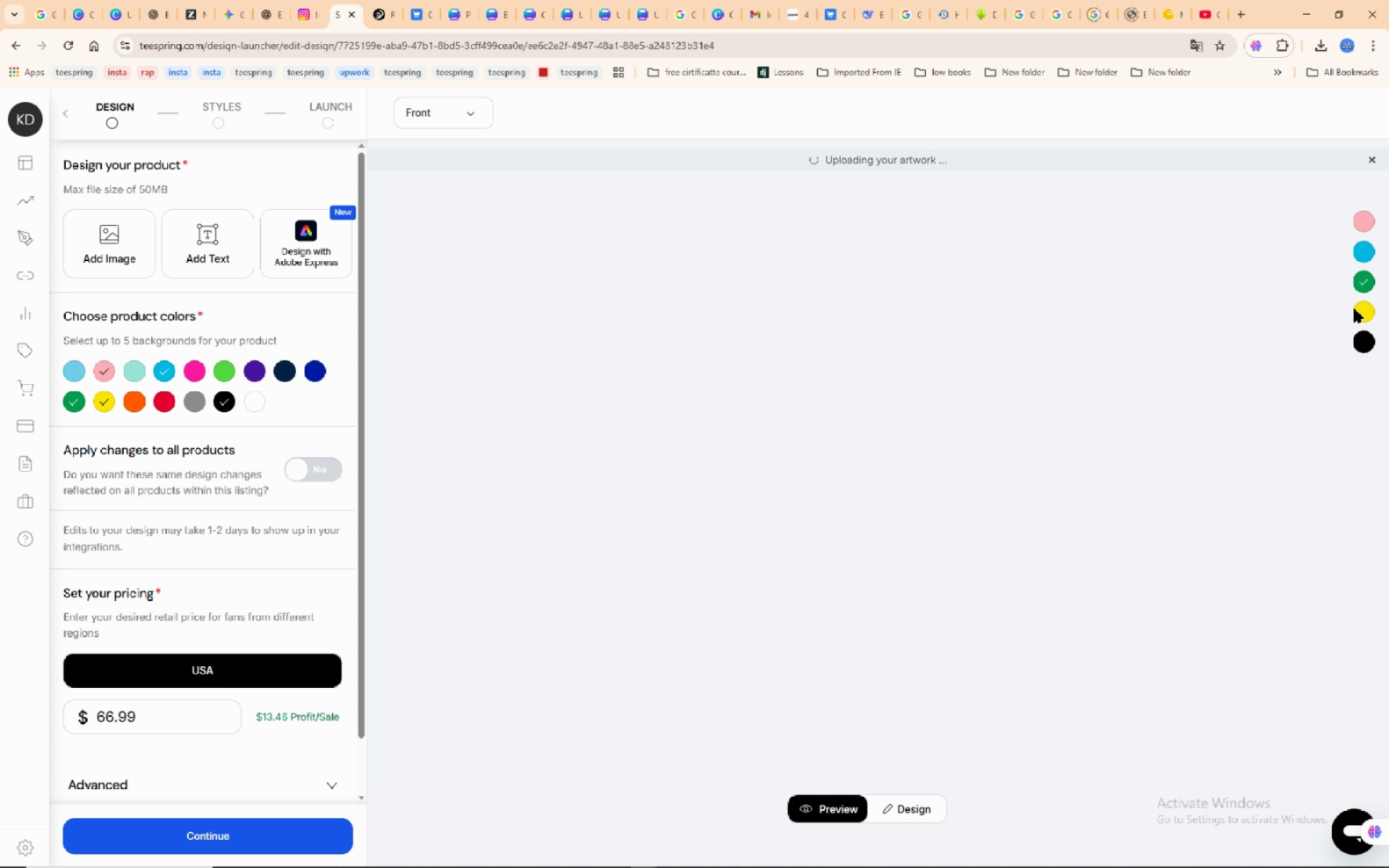 
mouse_move([1346, 323])
 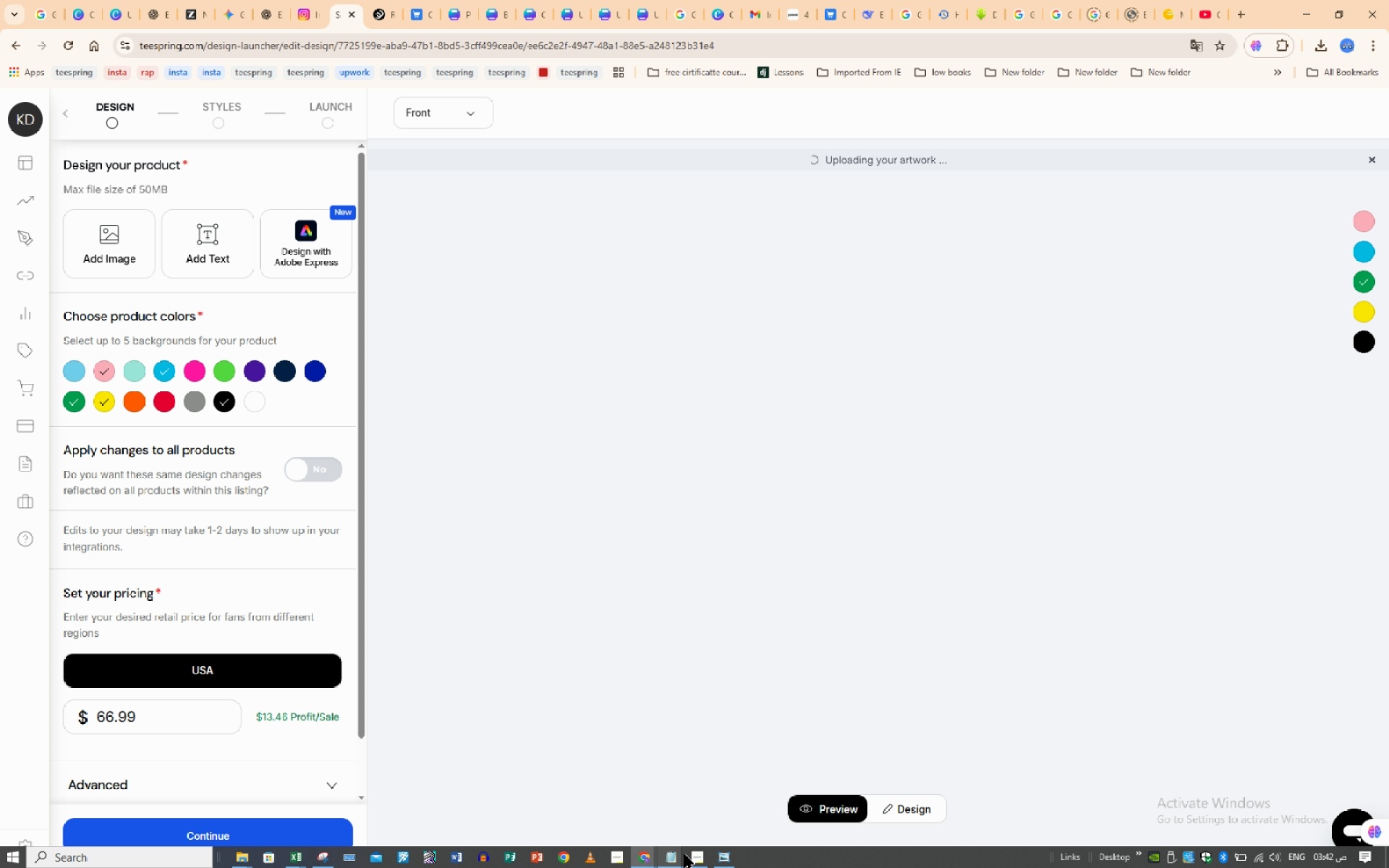 
left_click([706, 862])